 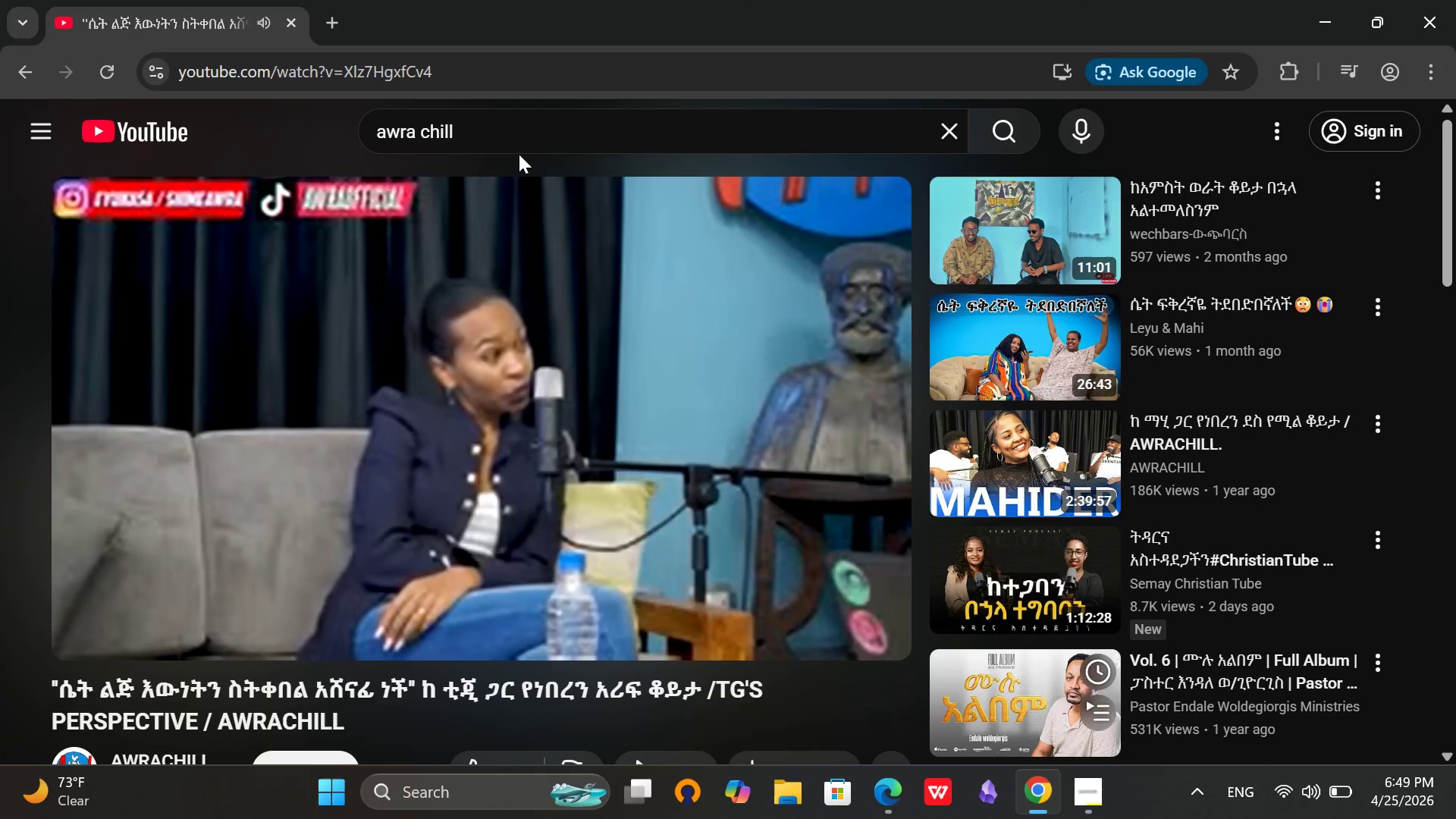 
left_click([753, 121])
 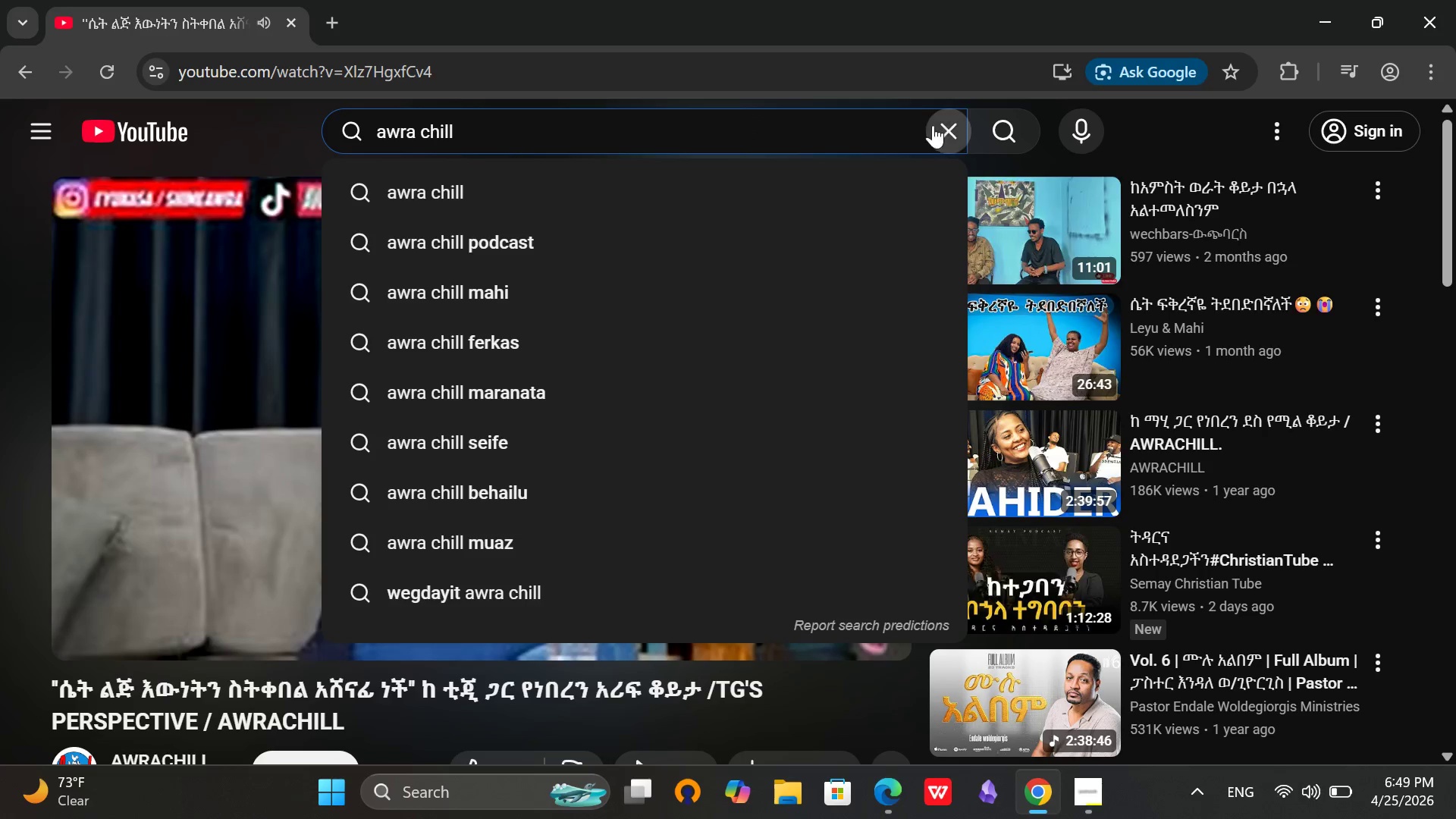 
left_click([948, 127])
 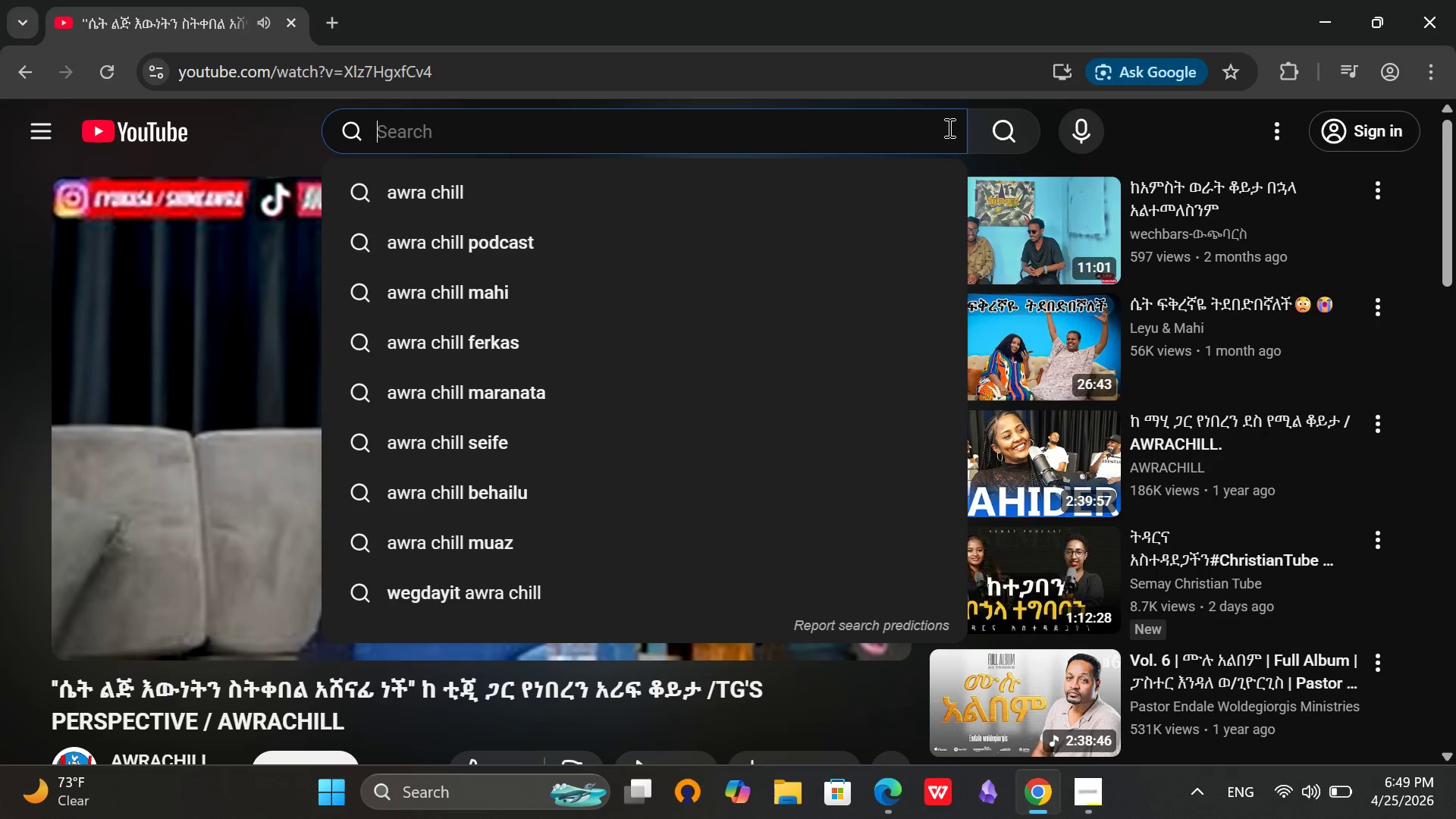 
type(wochew good)
 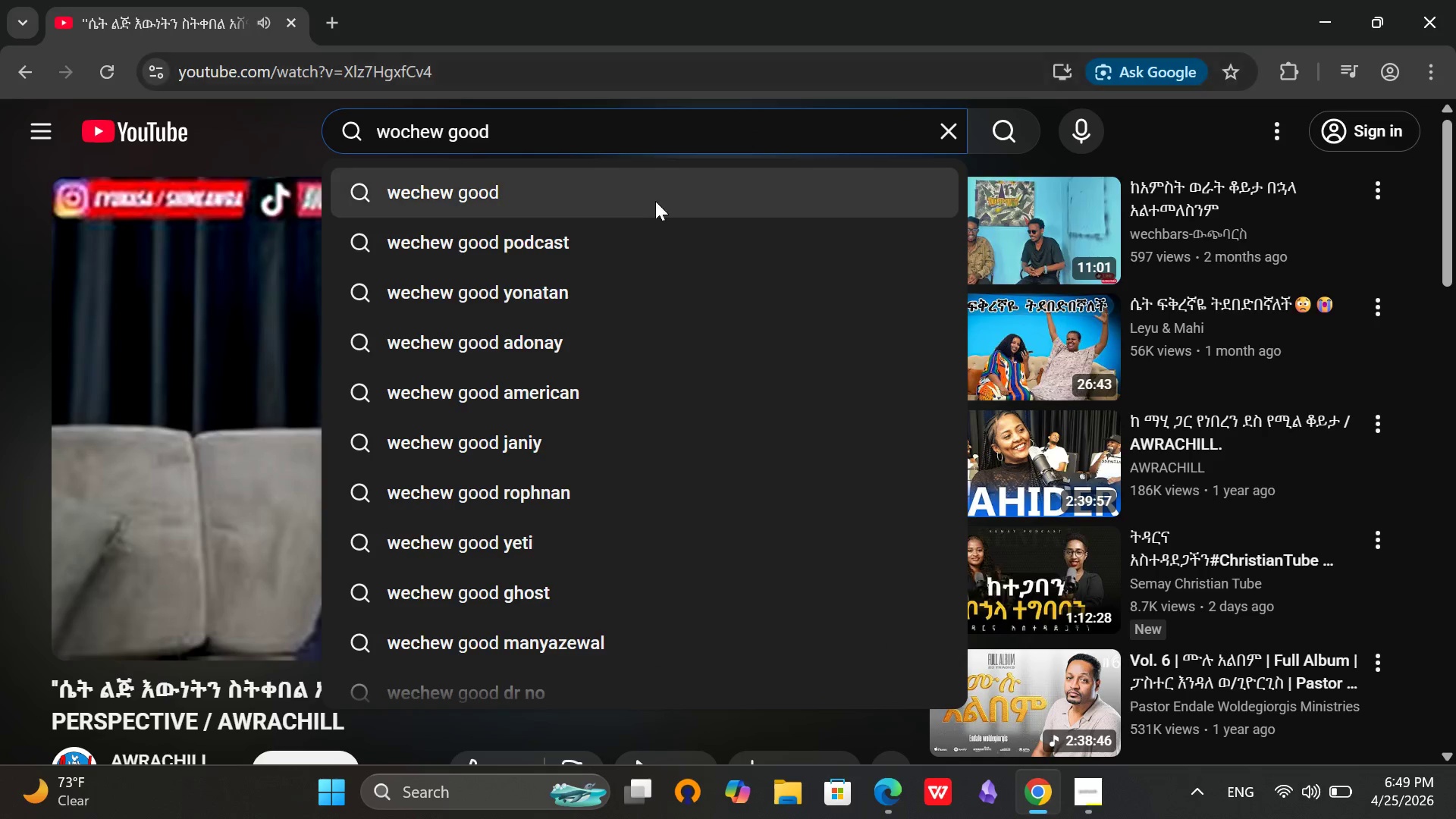 
left_click([647, 201])
 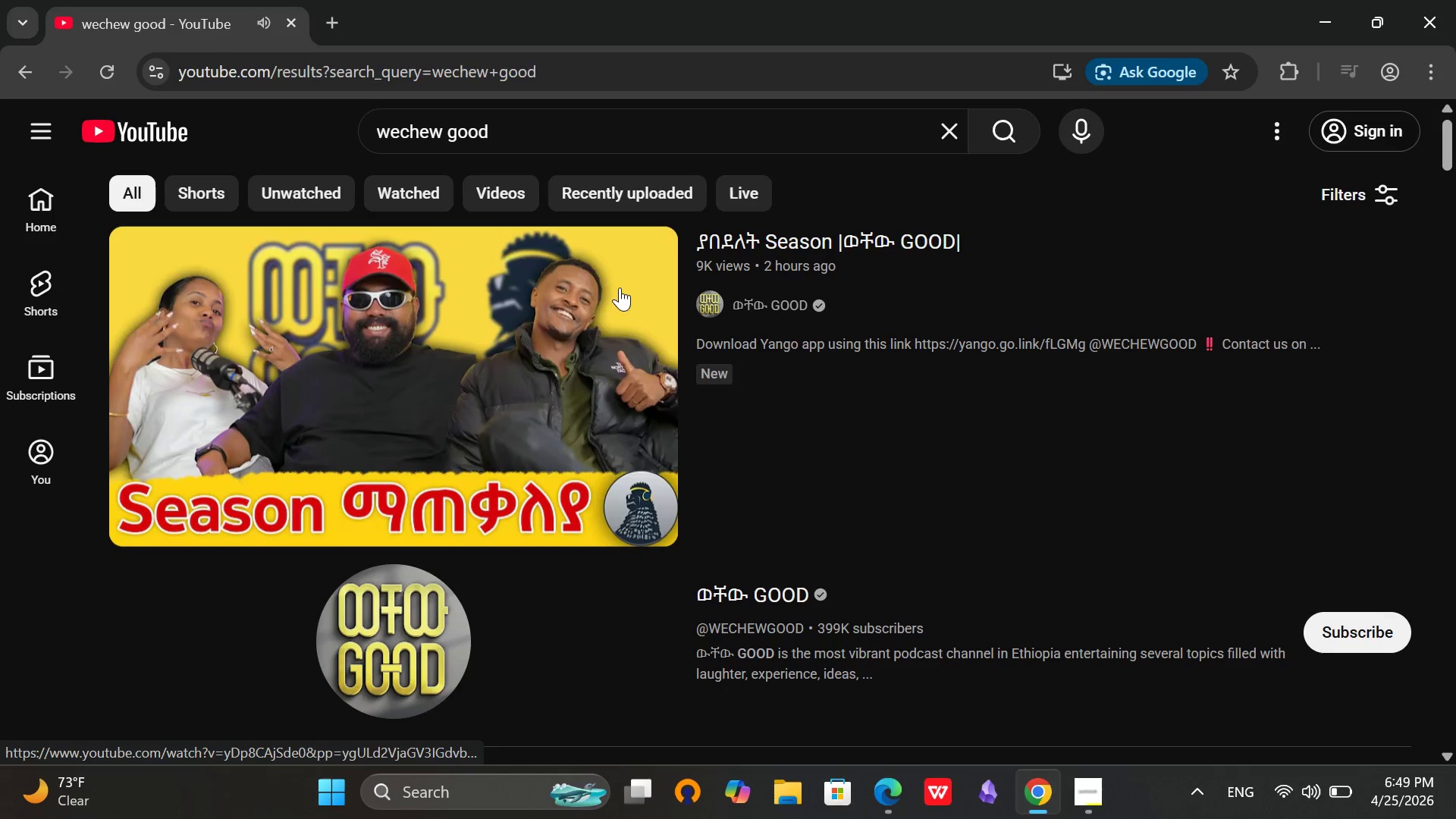 
left_click([515, 321])
 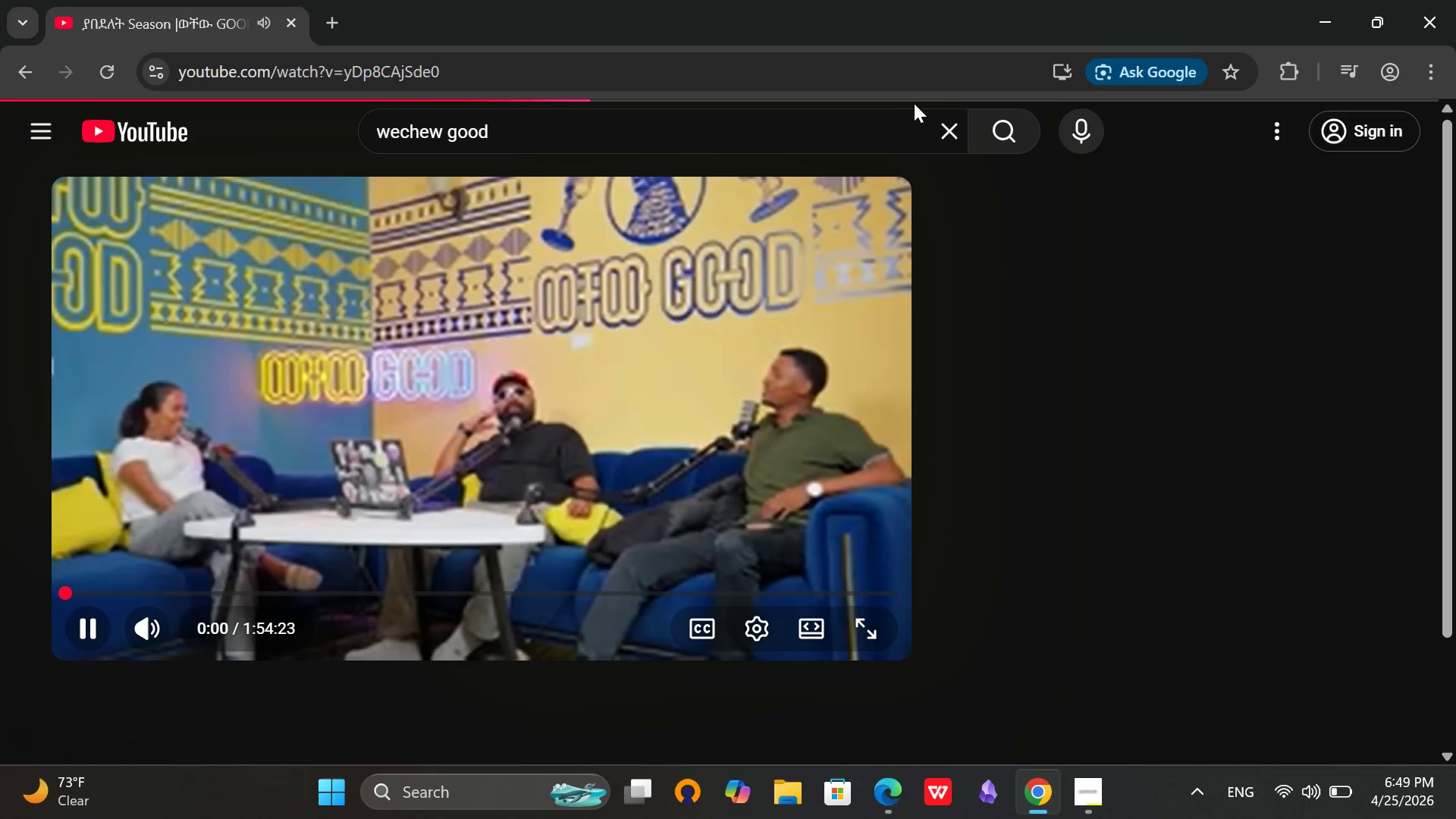 
left_click([948, 124])
 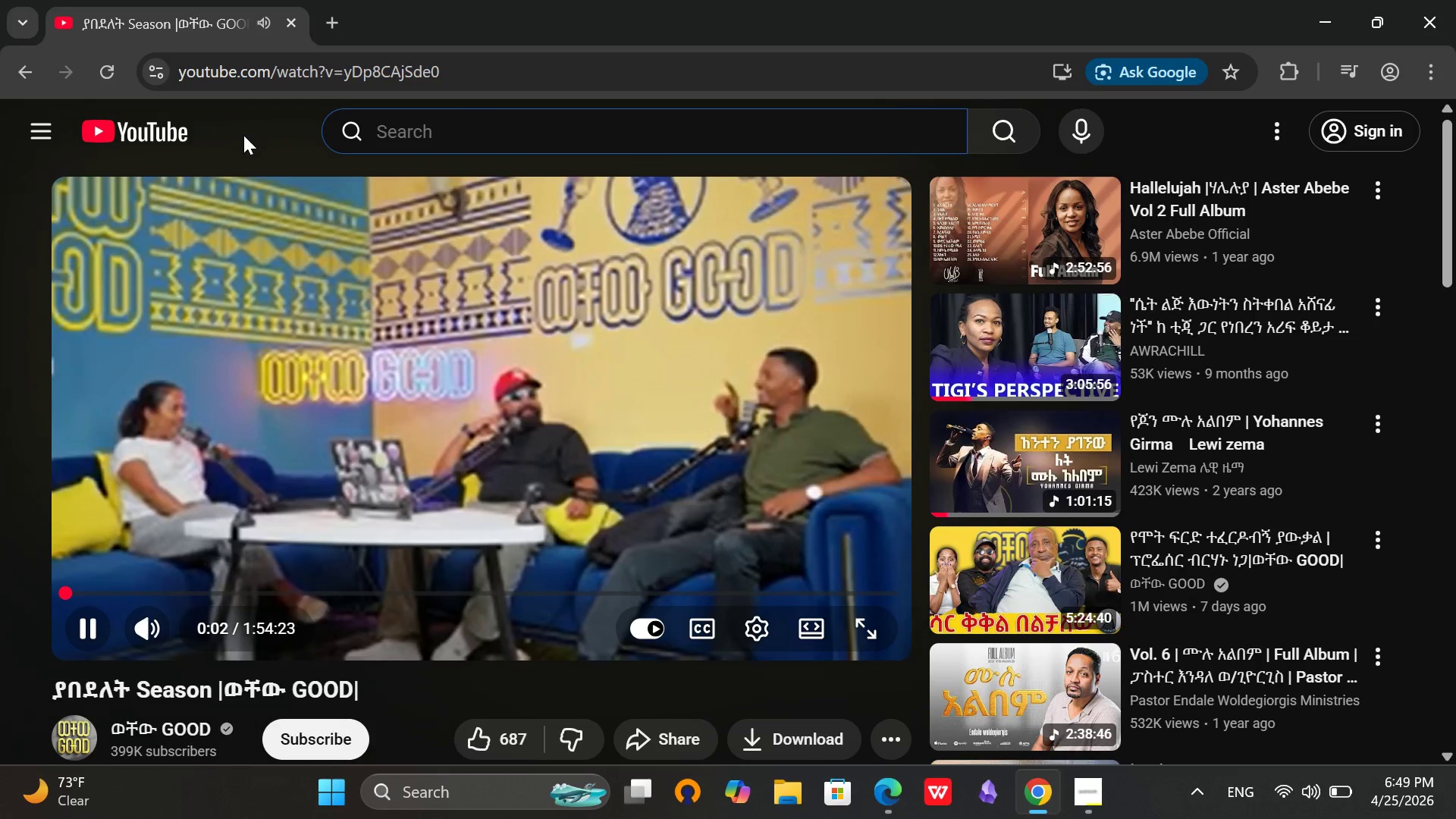 
left_click([245, 128])
 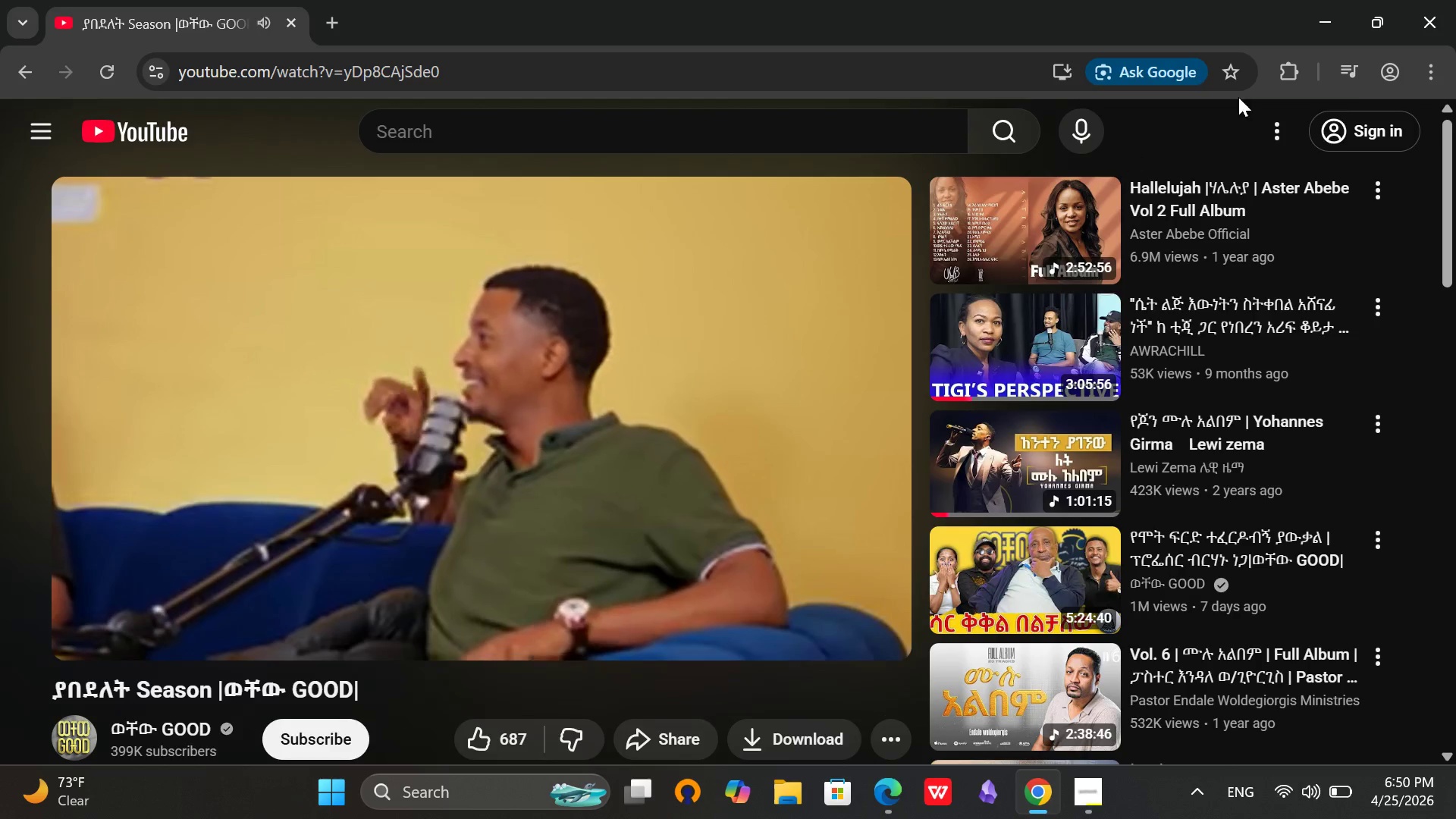 
left_click([1332, 8])
 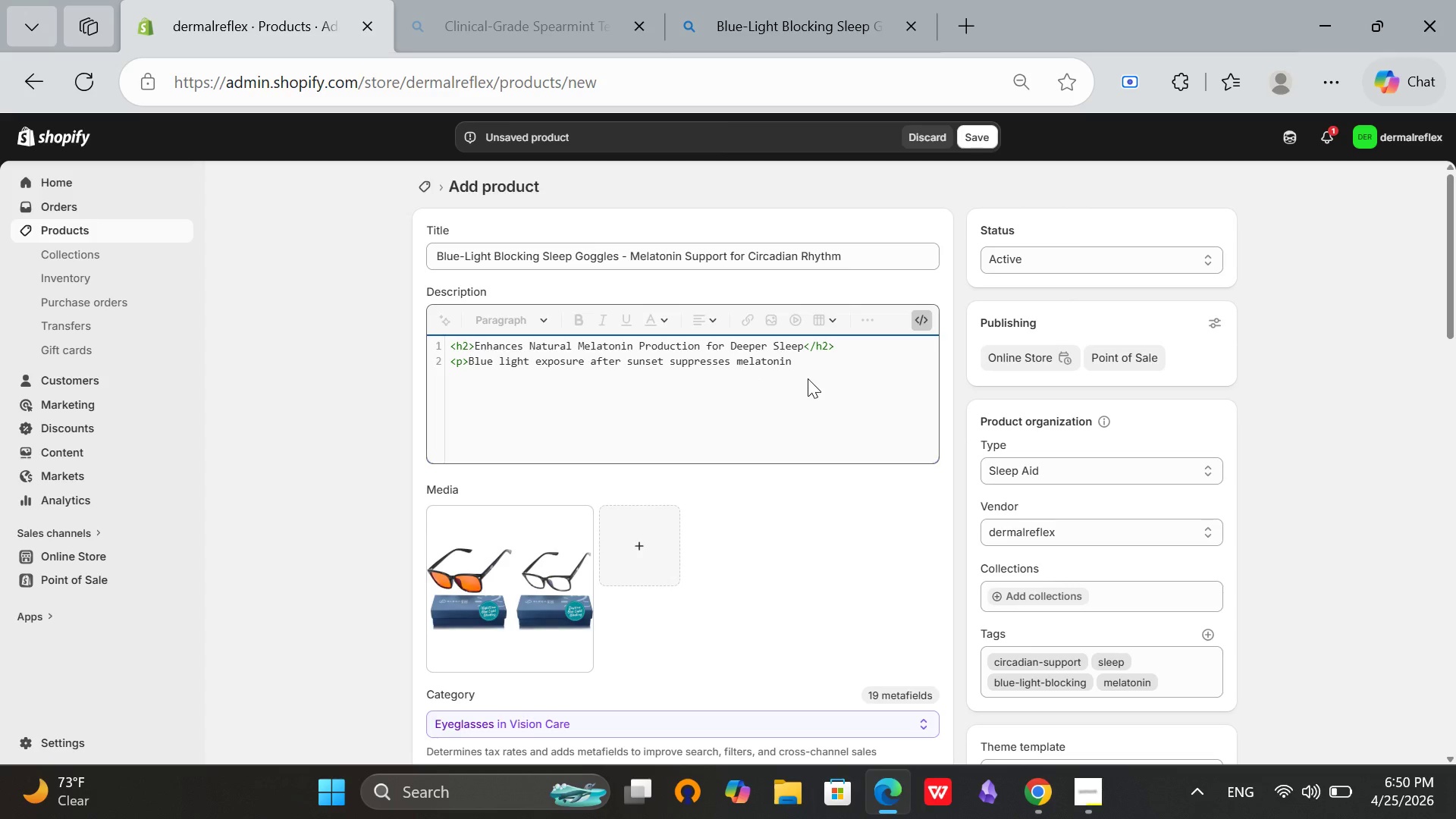 
wait(16.44)
 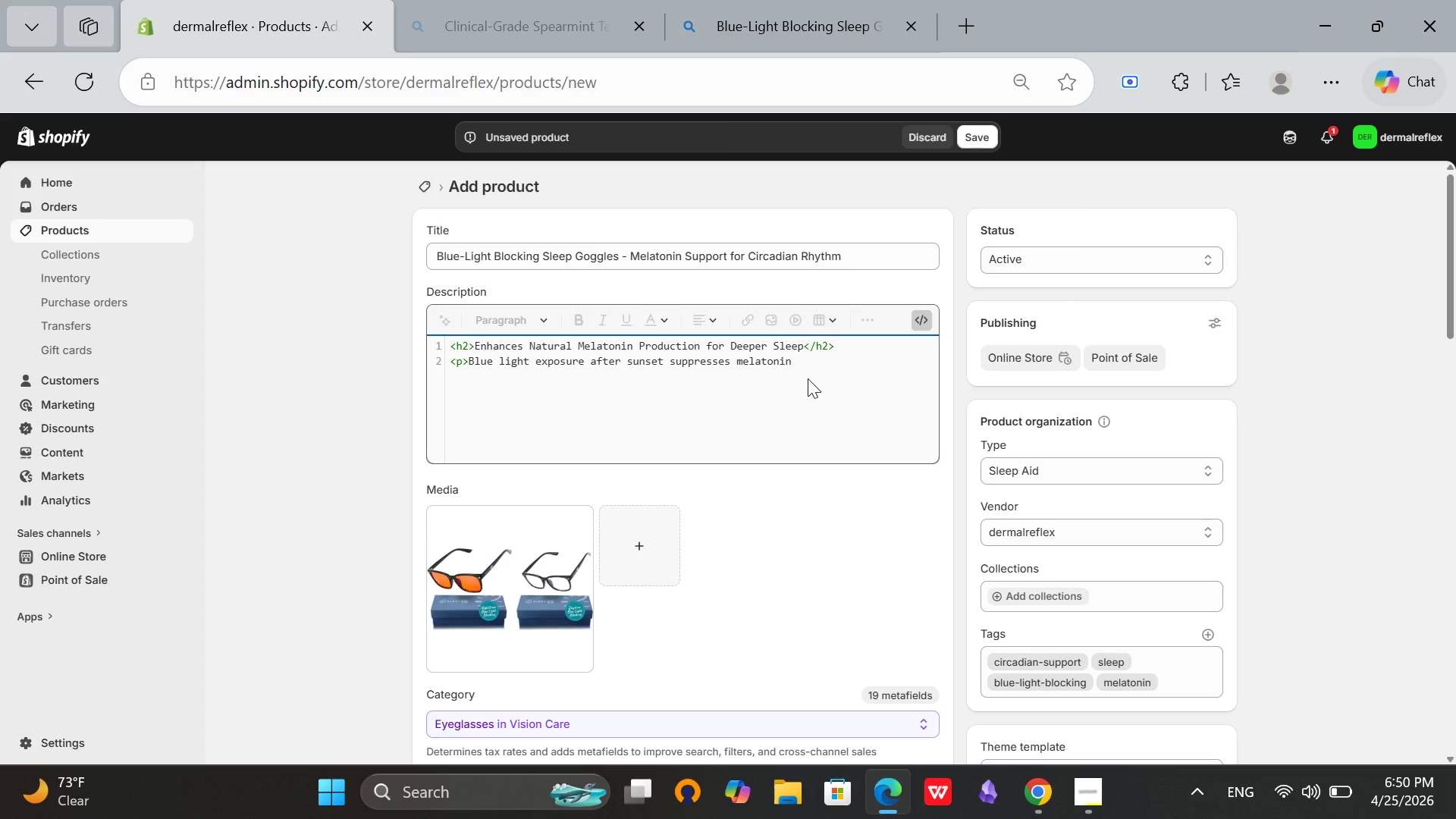 
key(Space)
 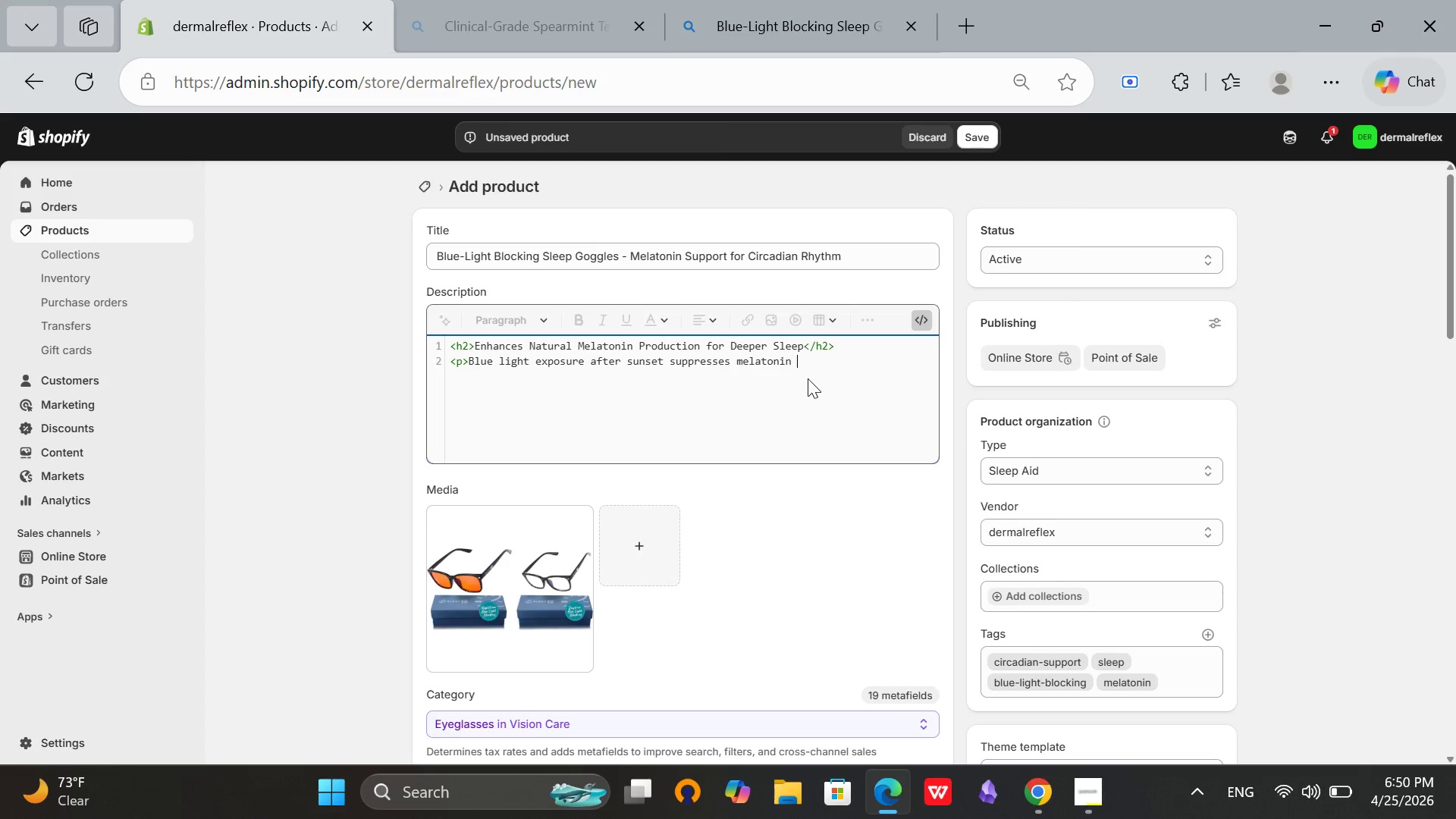 
type(production by 50-80%, disrupting circadian r)
 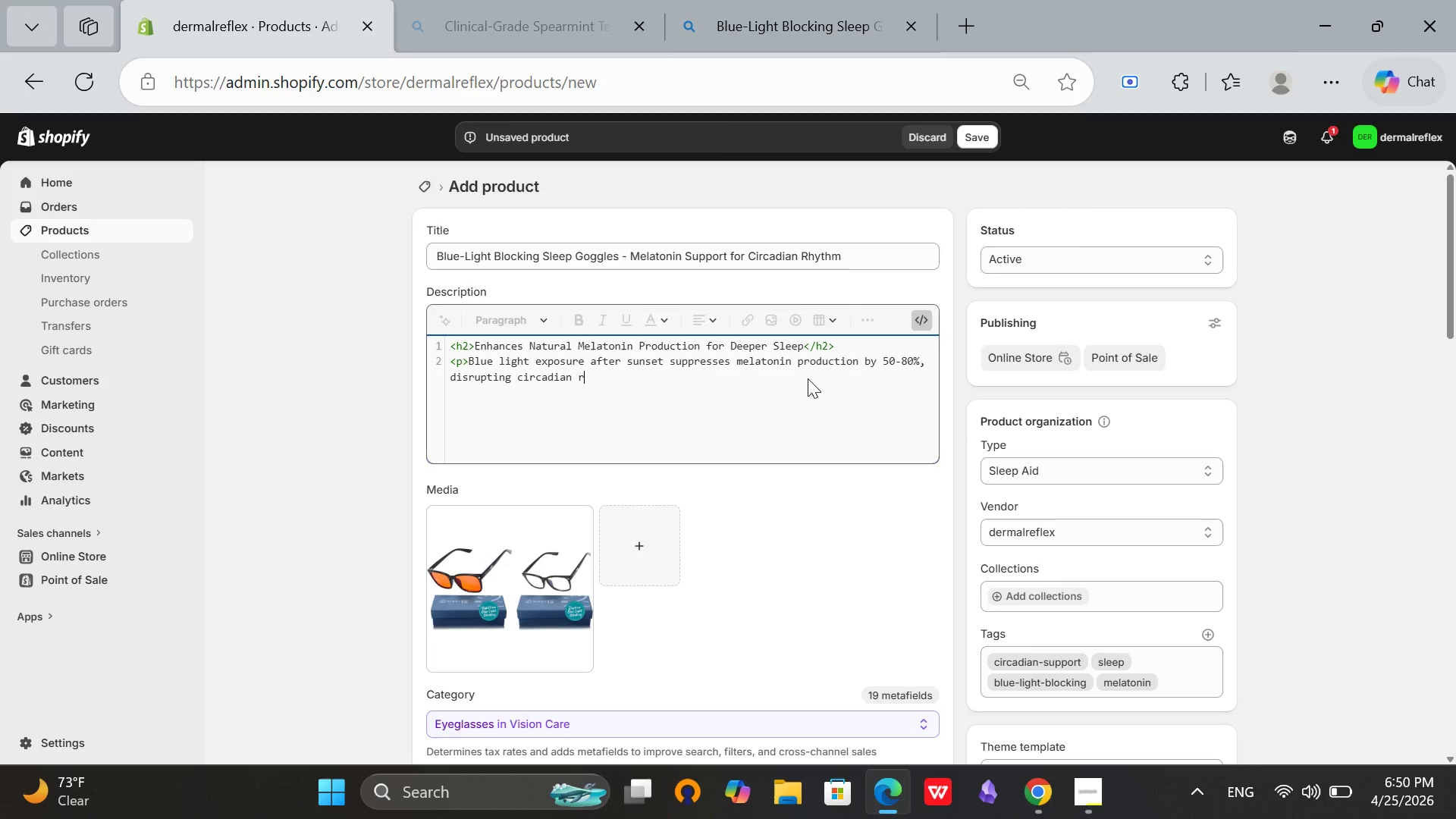 
type(hythms and impairing skin repair. These)
 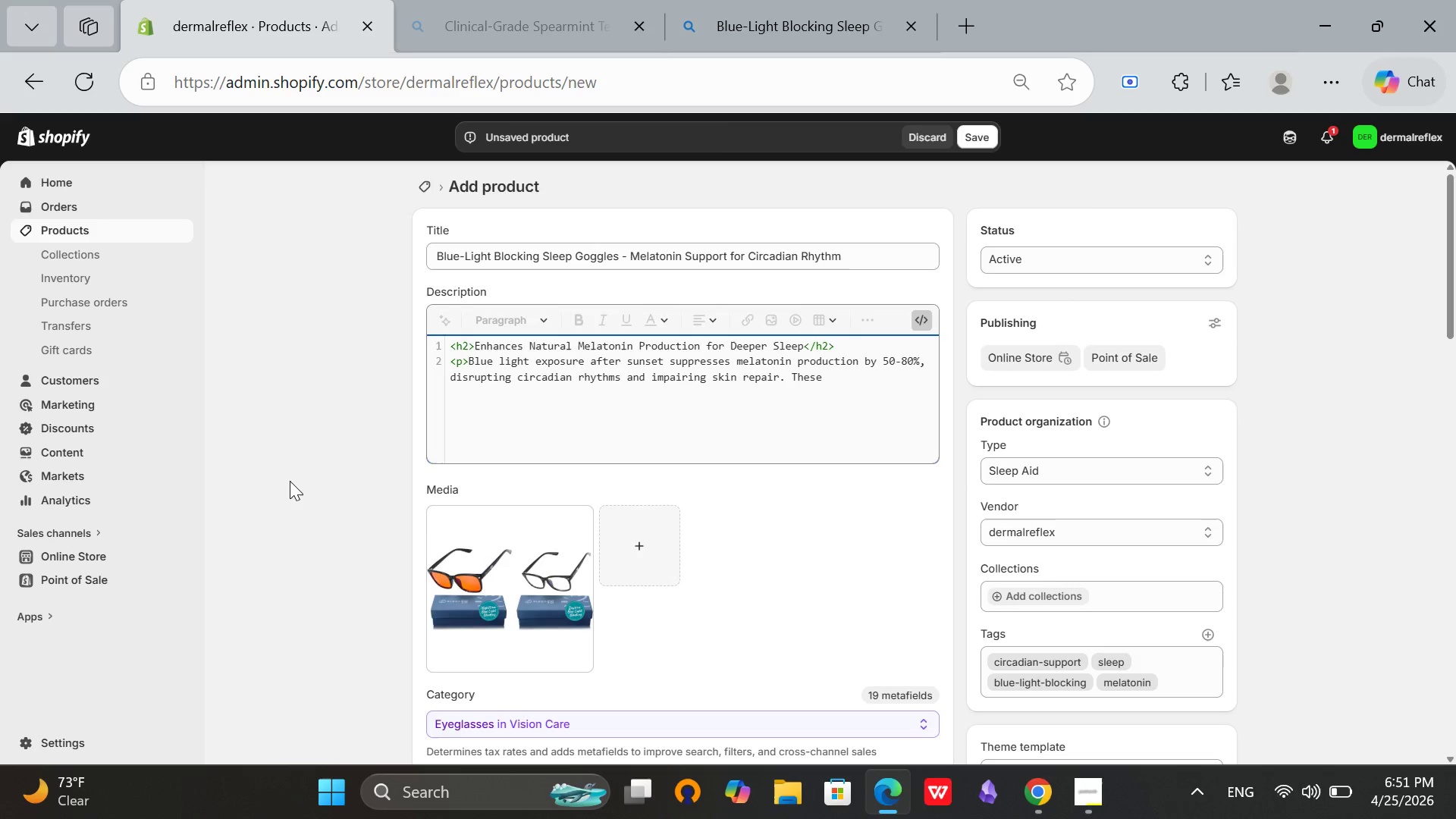 
type( amber lenses black)
key(Backspace)
key(Backspace)
key(Backspace)
type(ock 98% of blue light wavelengths bew)
key(Backspace)
type(tween 400-495nm.</p>)
 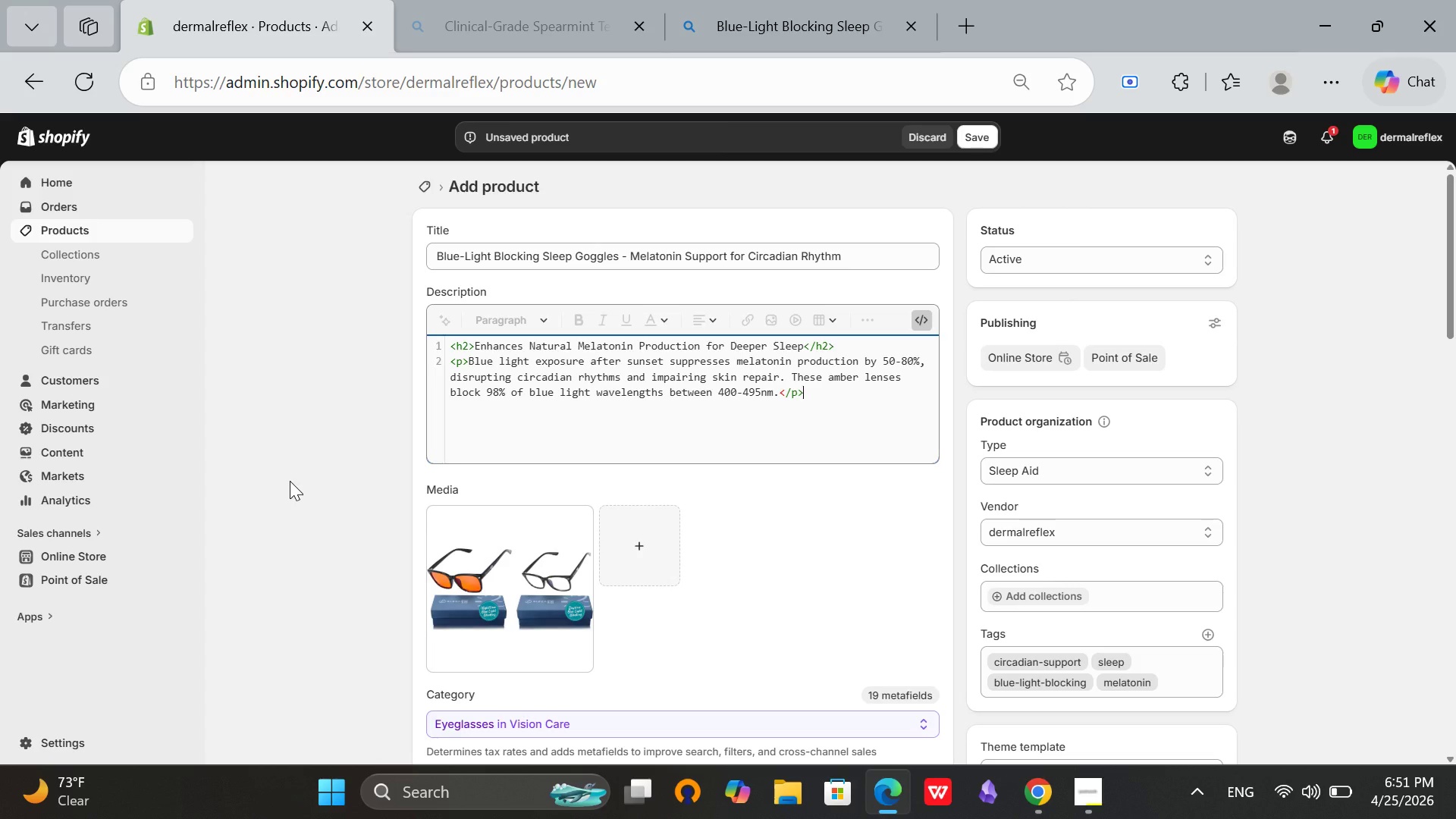 
 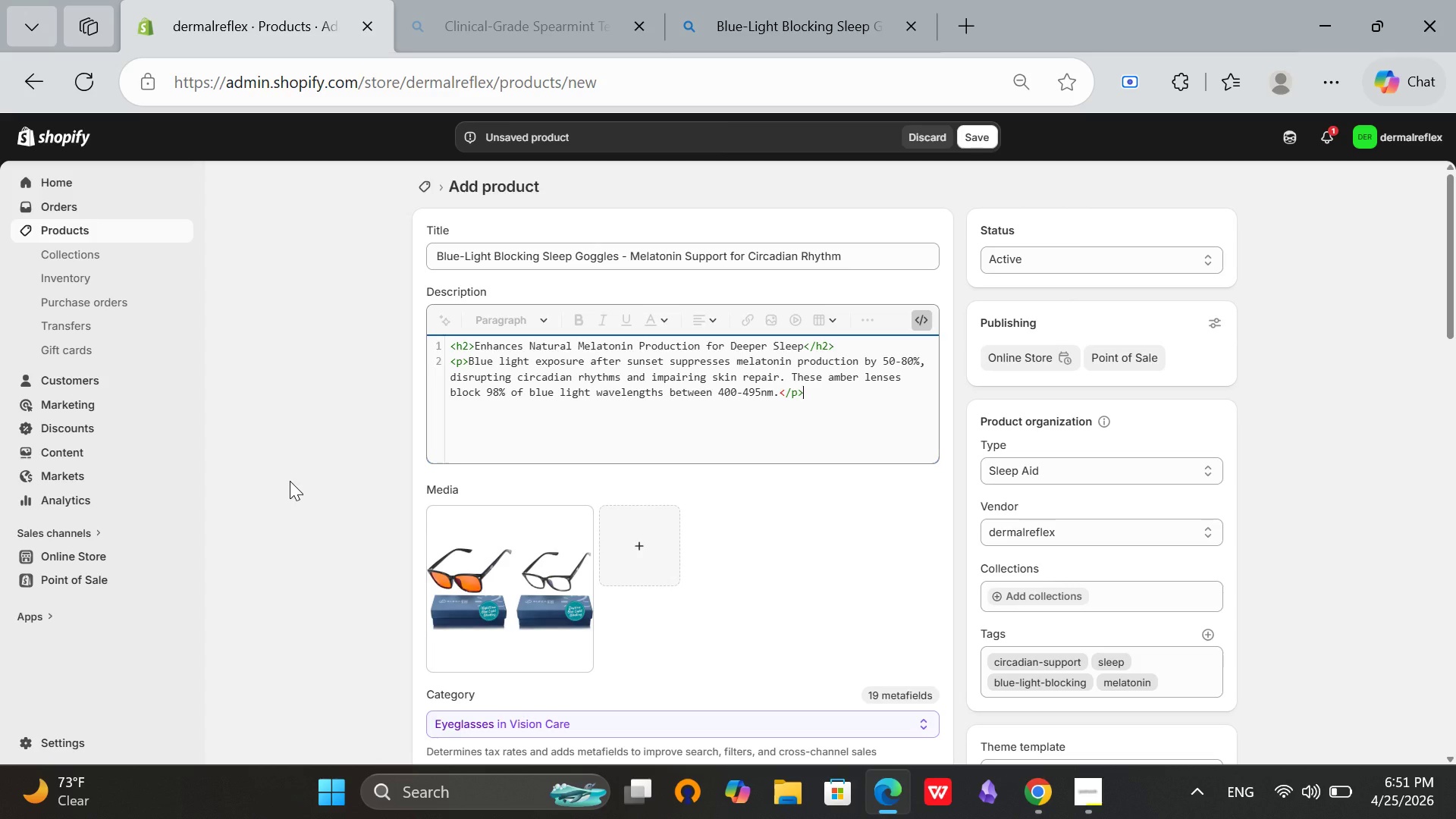 
hold_key(key=Enter, duration=0.31)
 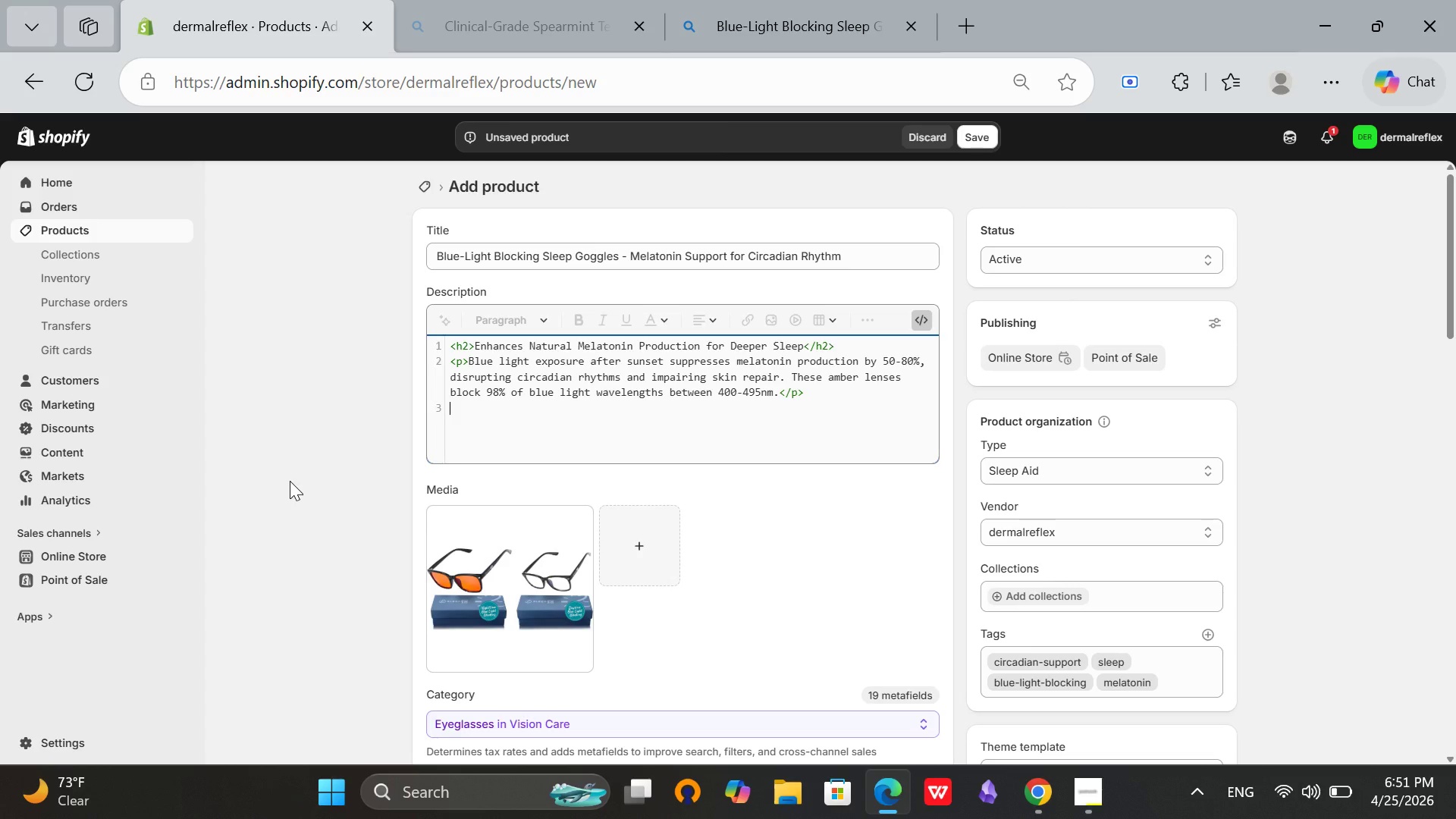 
type(<h3>What's Included</h3>)
 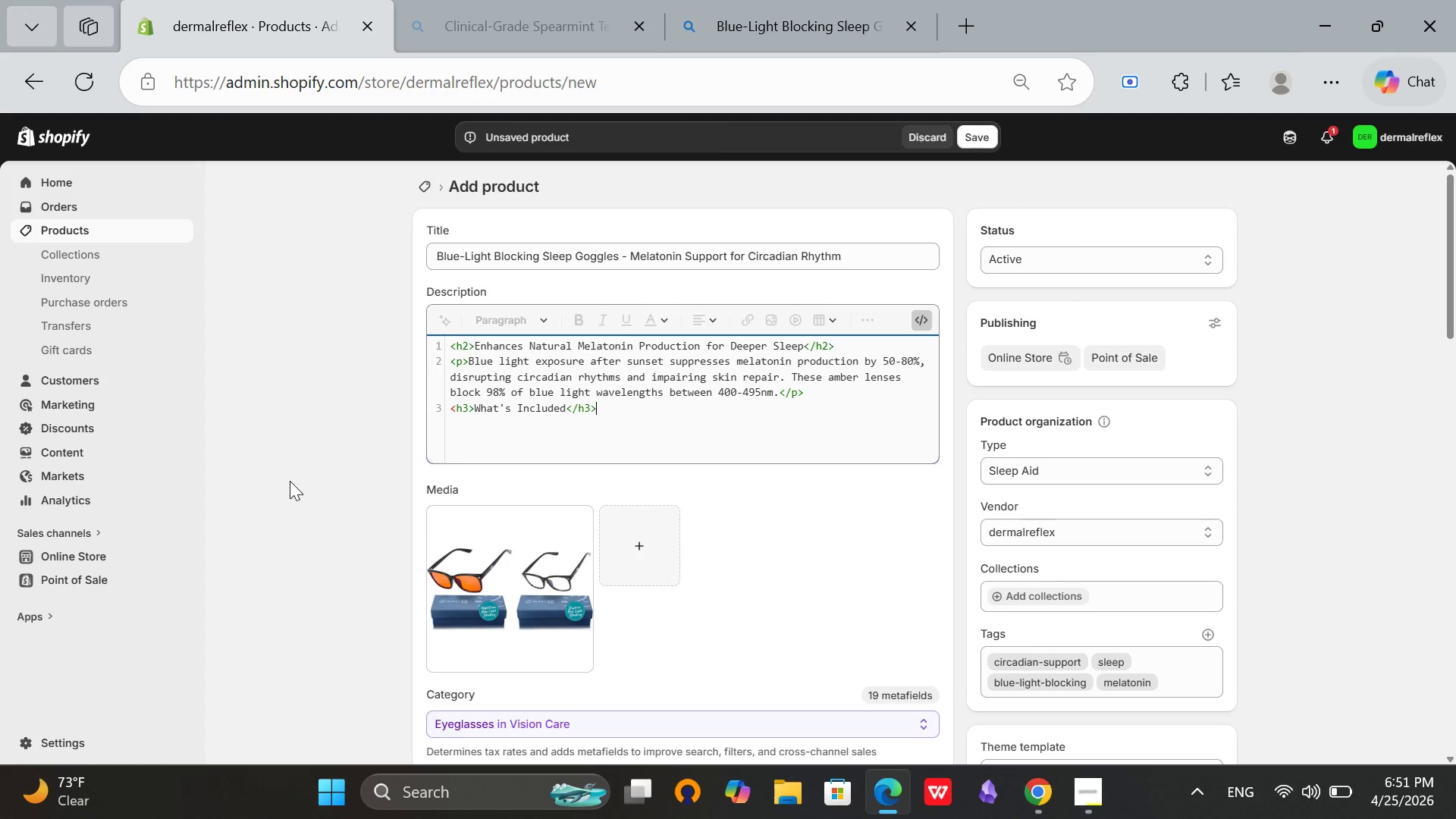 
key(Enter)
 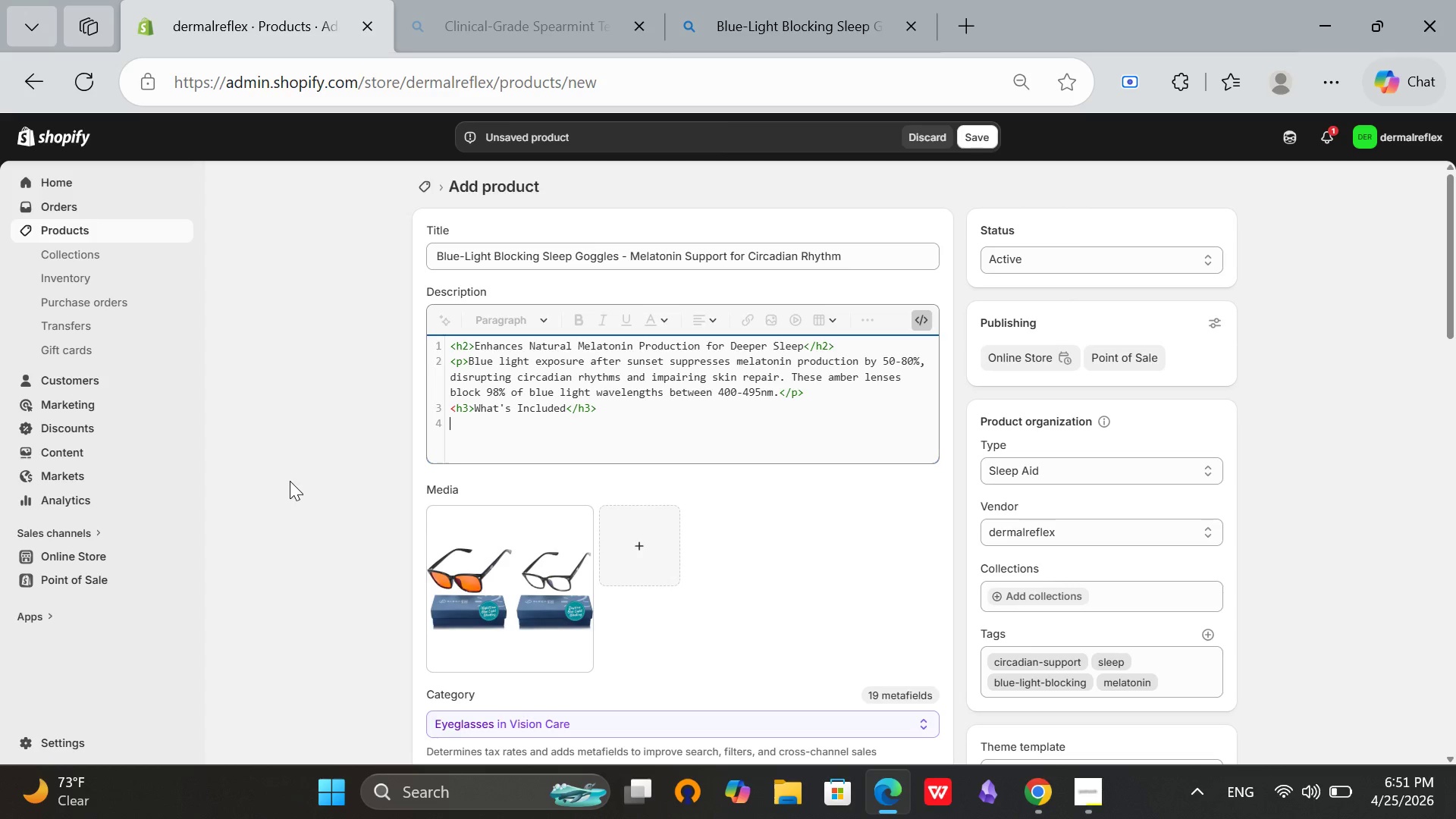 
type(<ul>)
 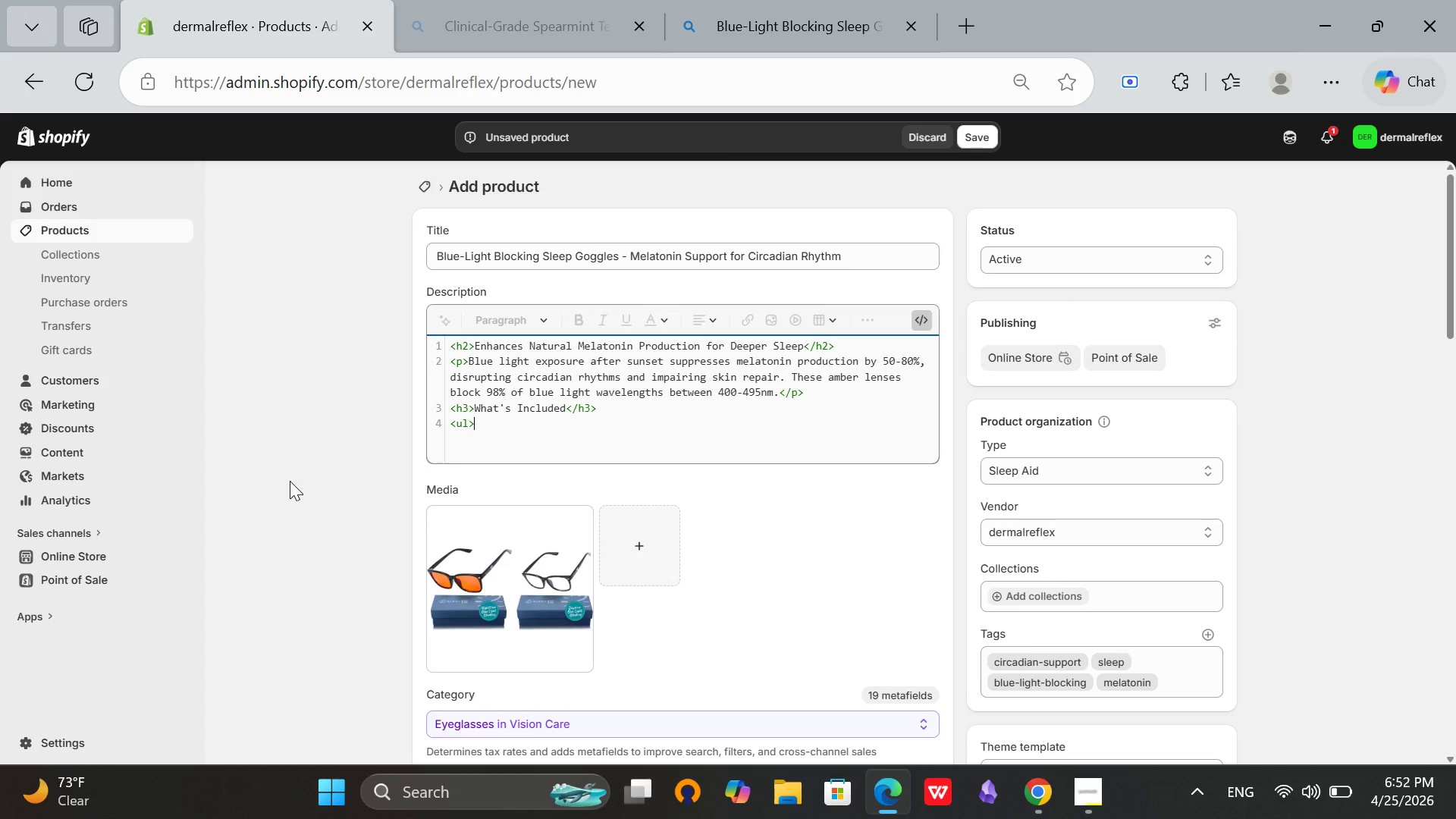 
key(Enter)
 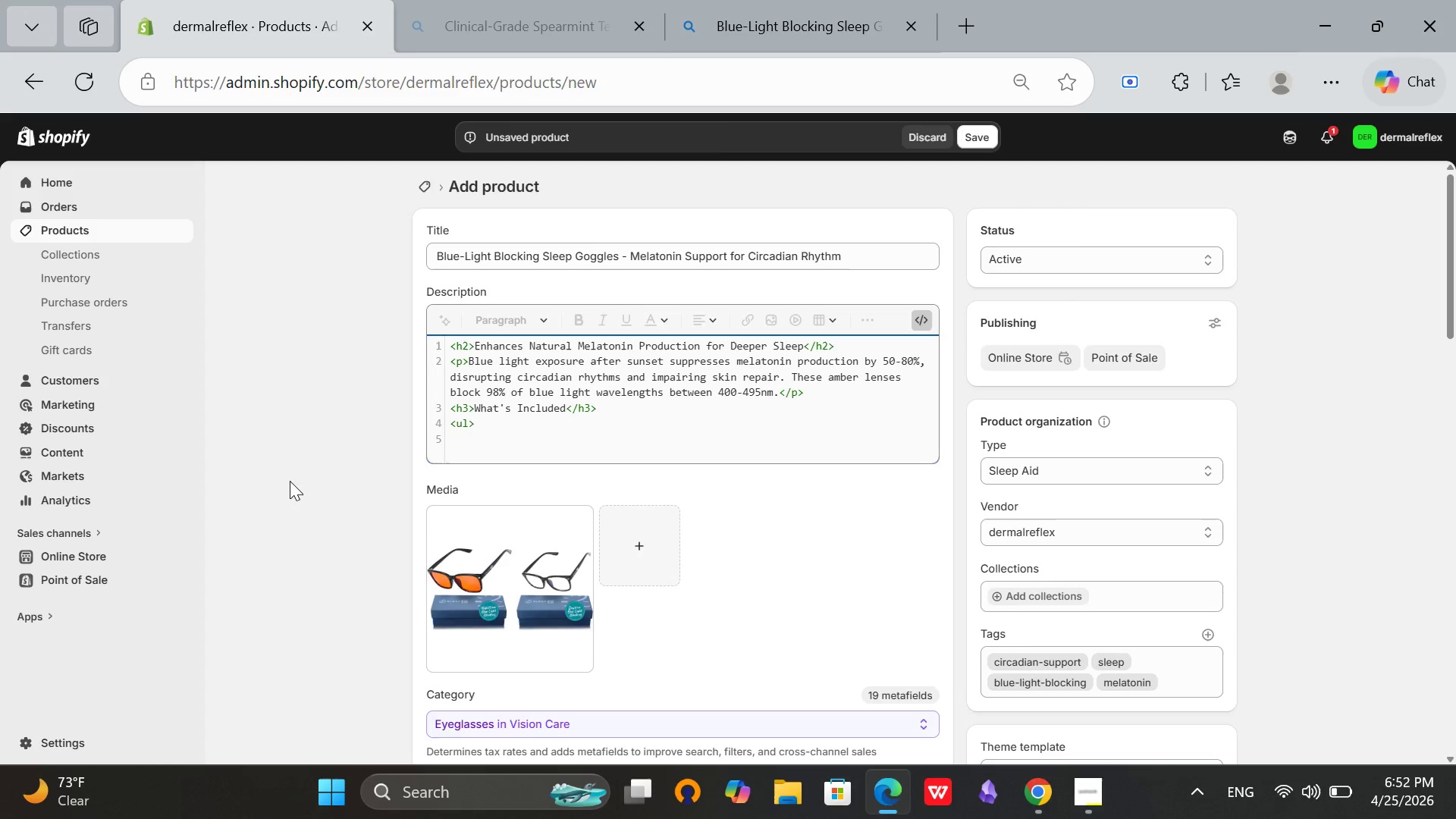 
key(Backspace)
type(<li> 1 o)
key(Backspace)
type(pair amber blue-blocking goggles</li>)
 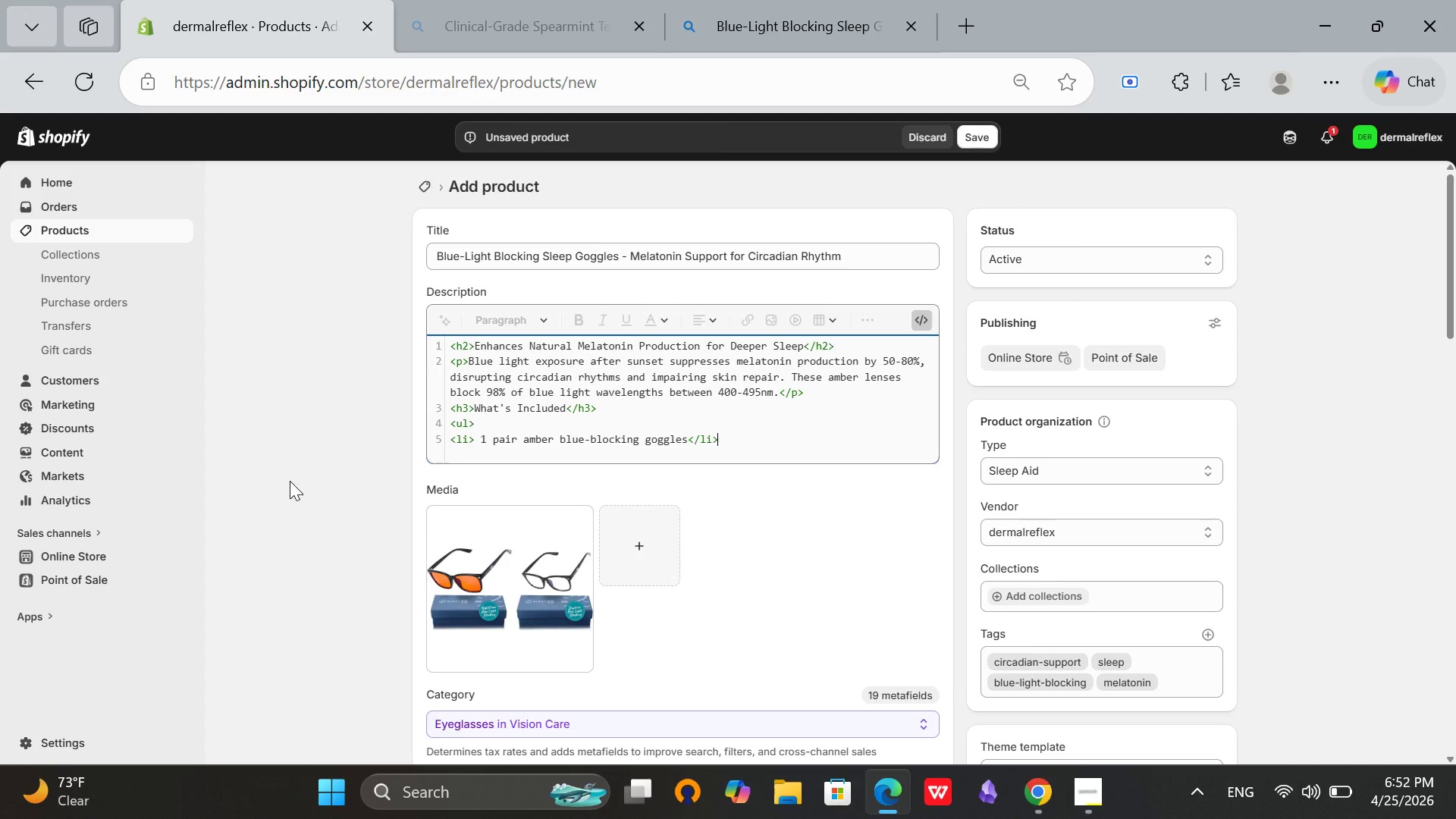 
key(Enter)
 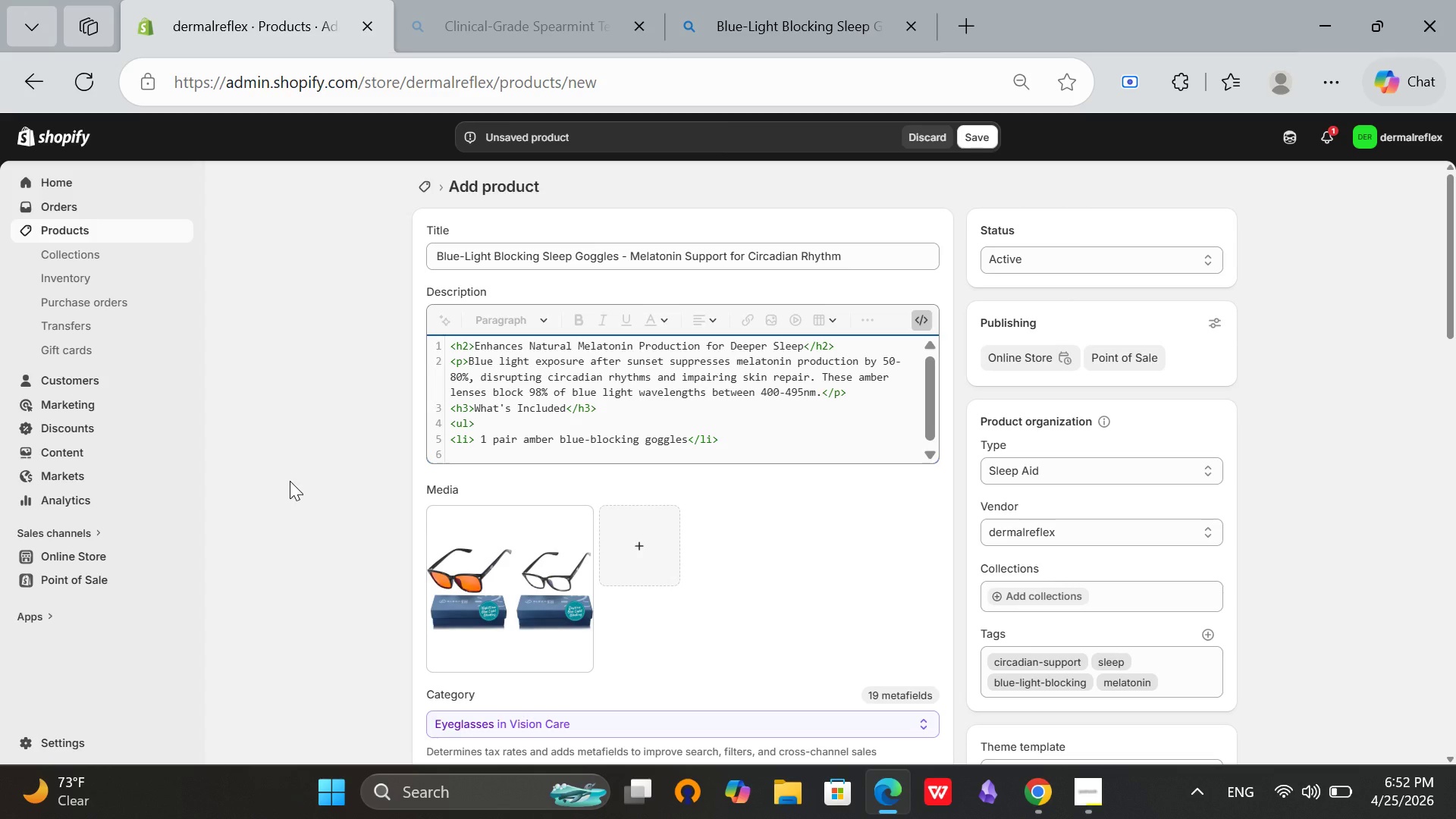 
type(<li>Adjustable elastic strap</li>)
 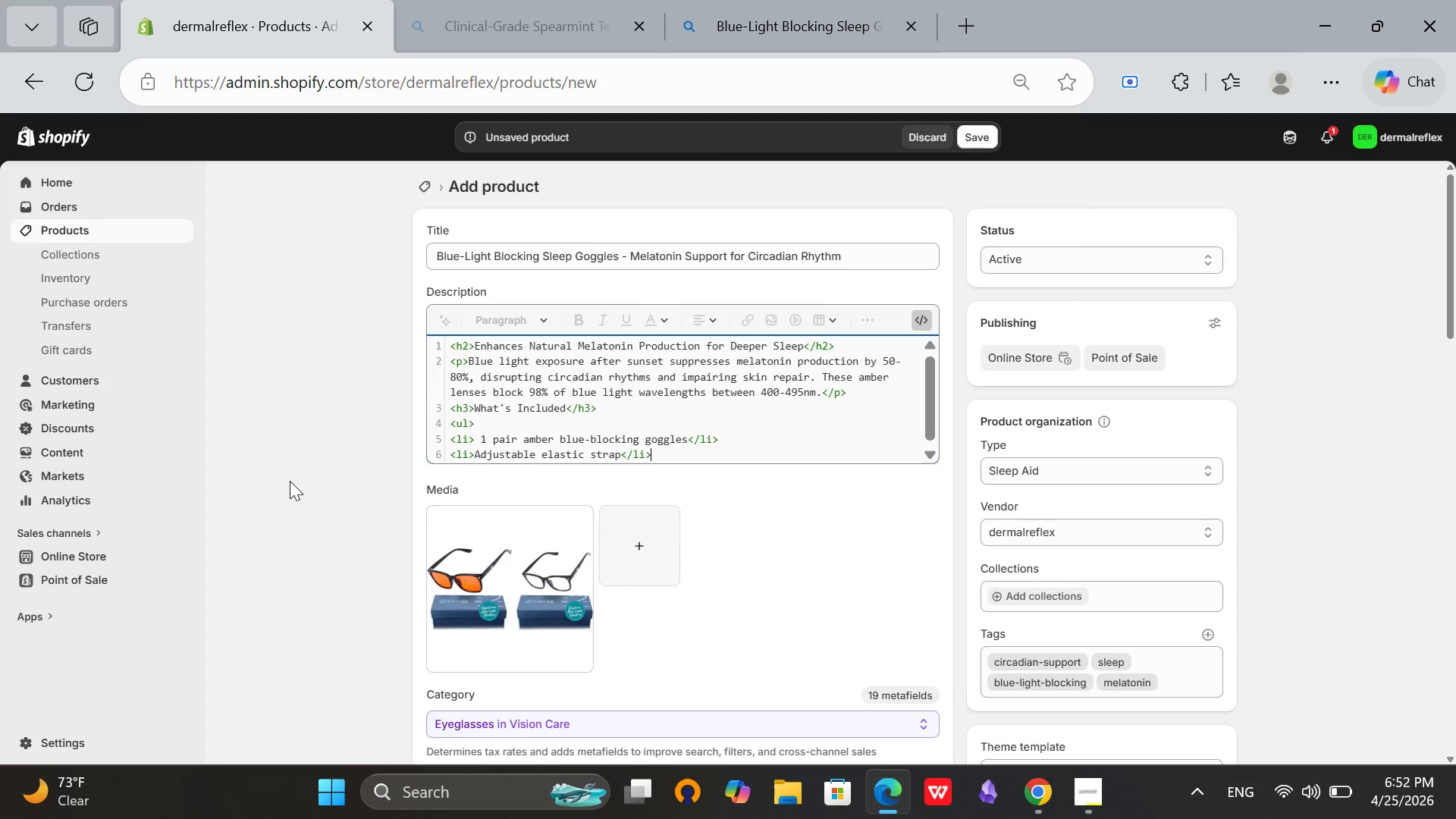 
key(Enter)
 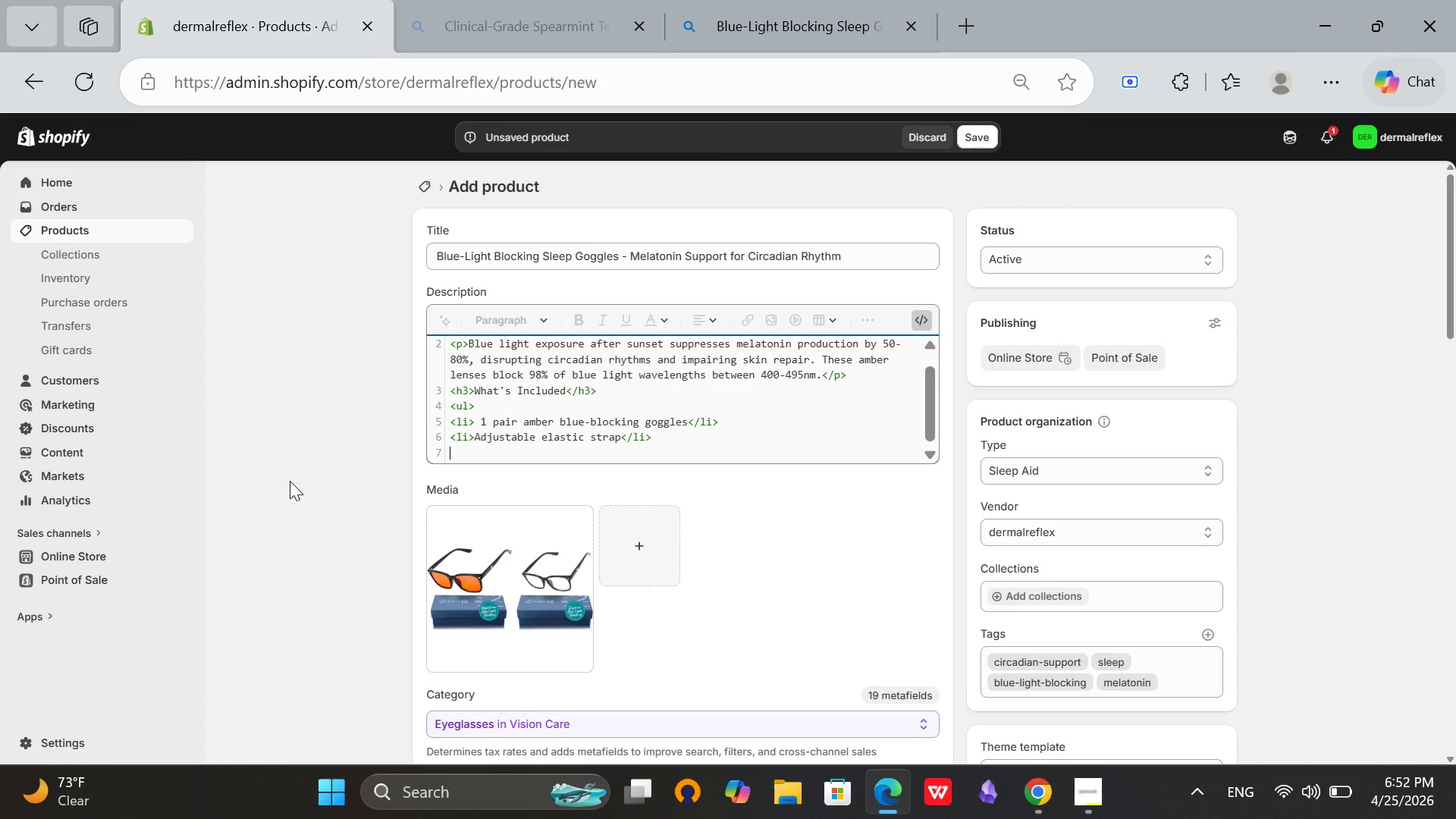 
type(<li>Carryng pouch</li>)
 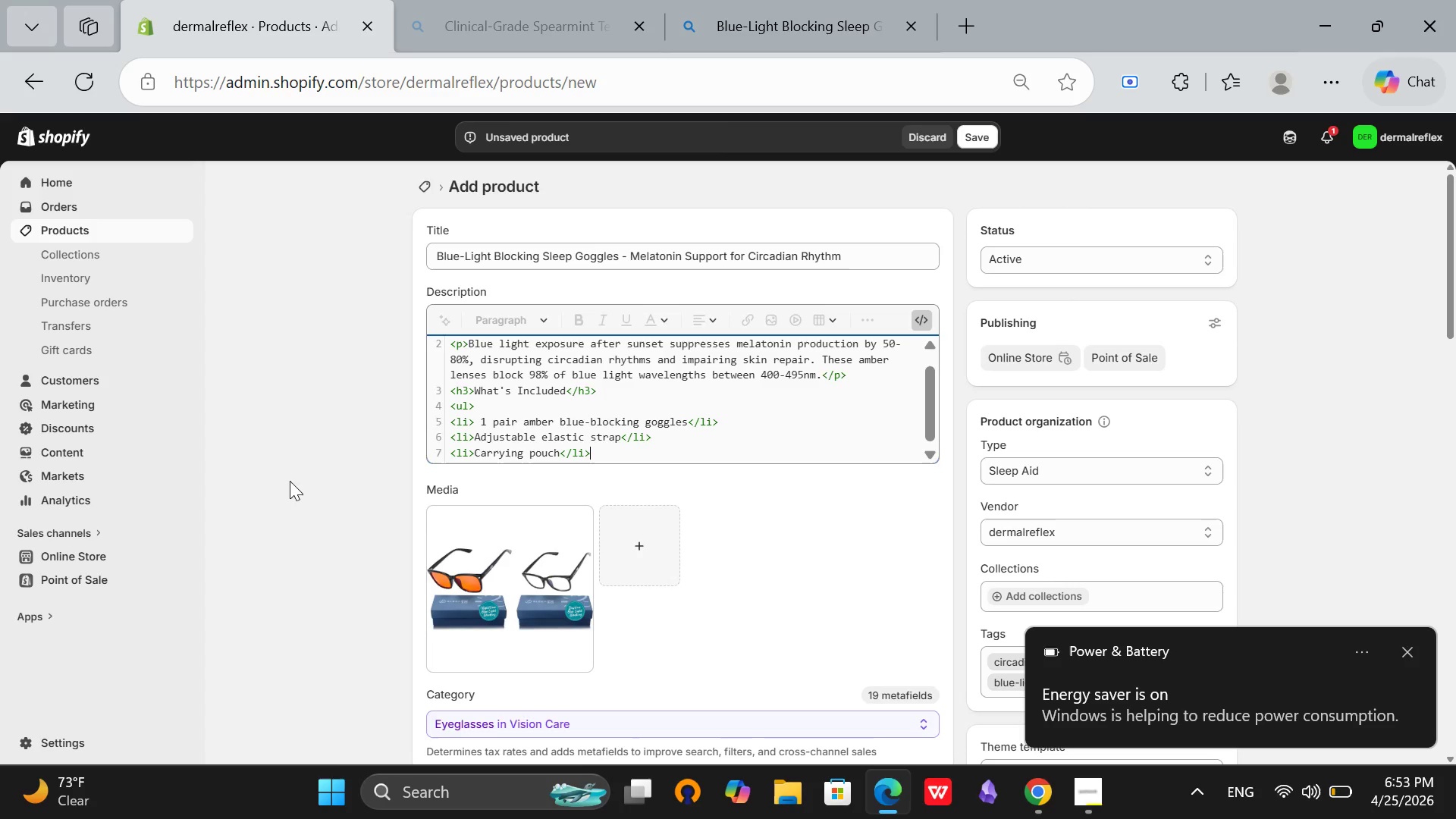 
wait(7.88)
 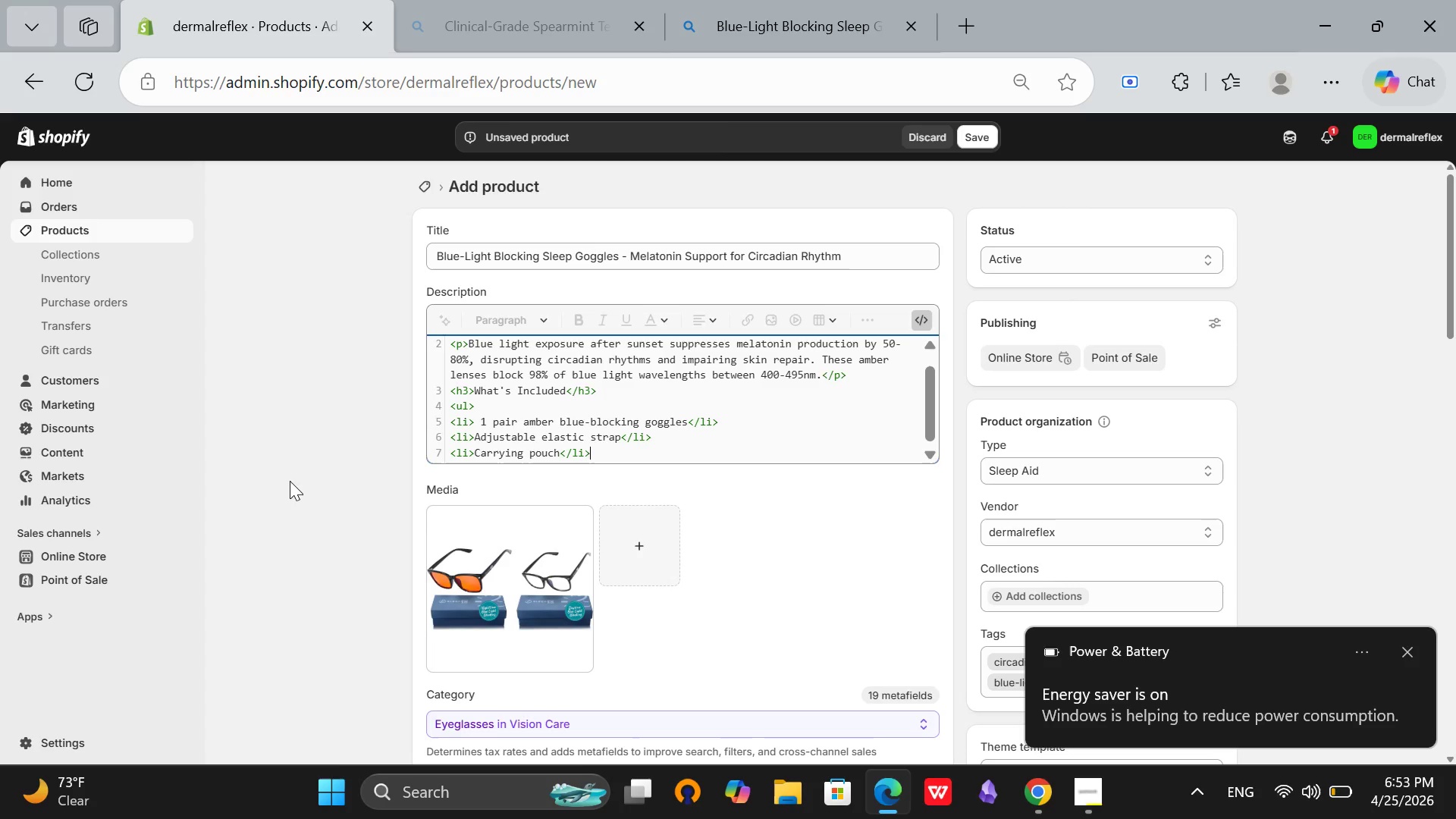 
key(Enter)
 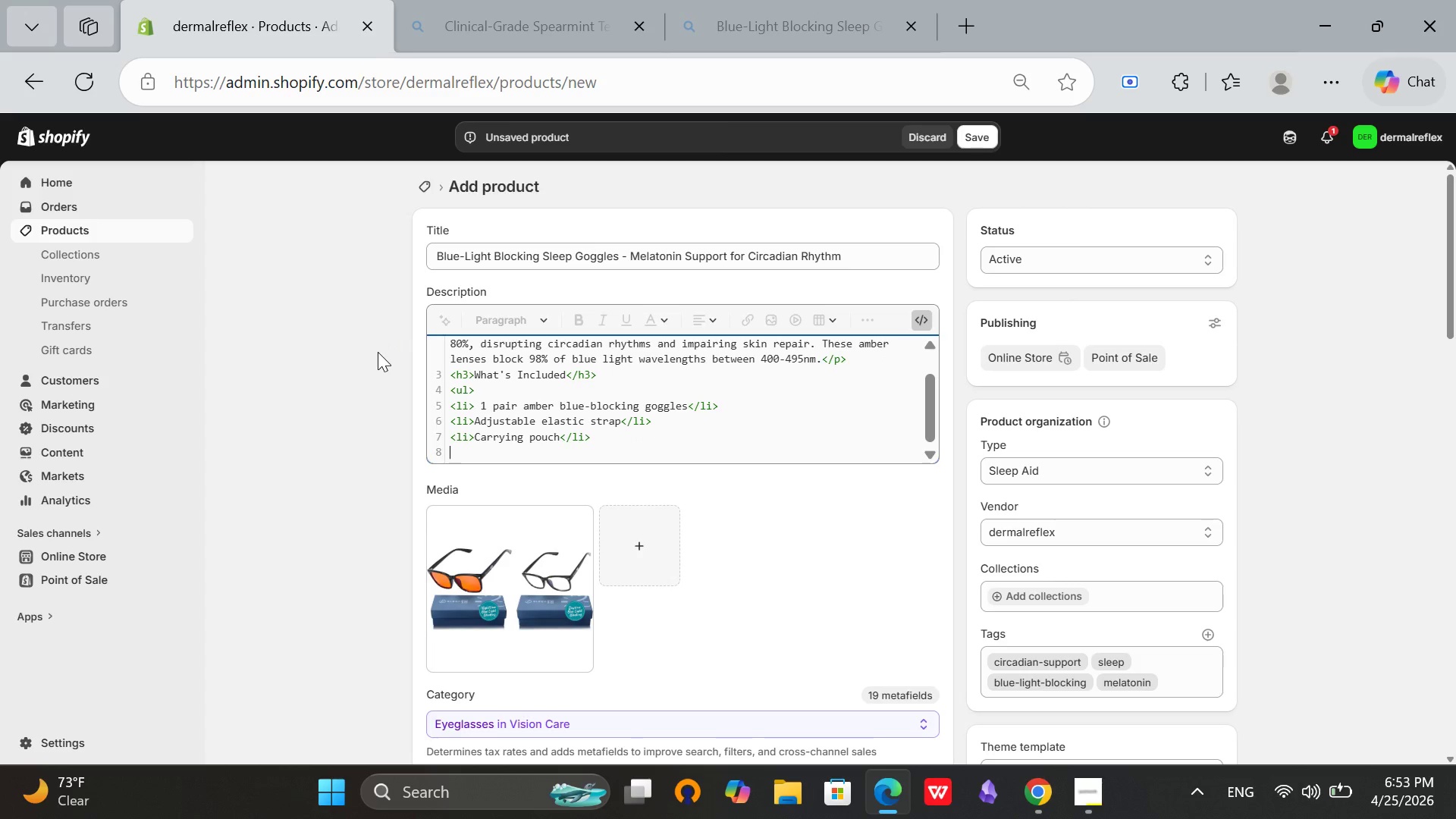 
type(<li>Cleaning cloth</li>)
 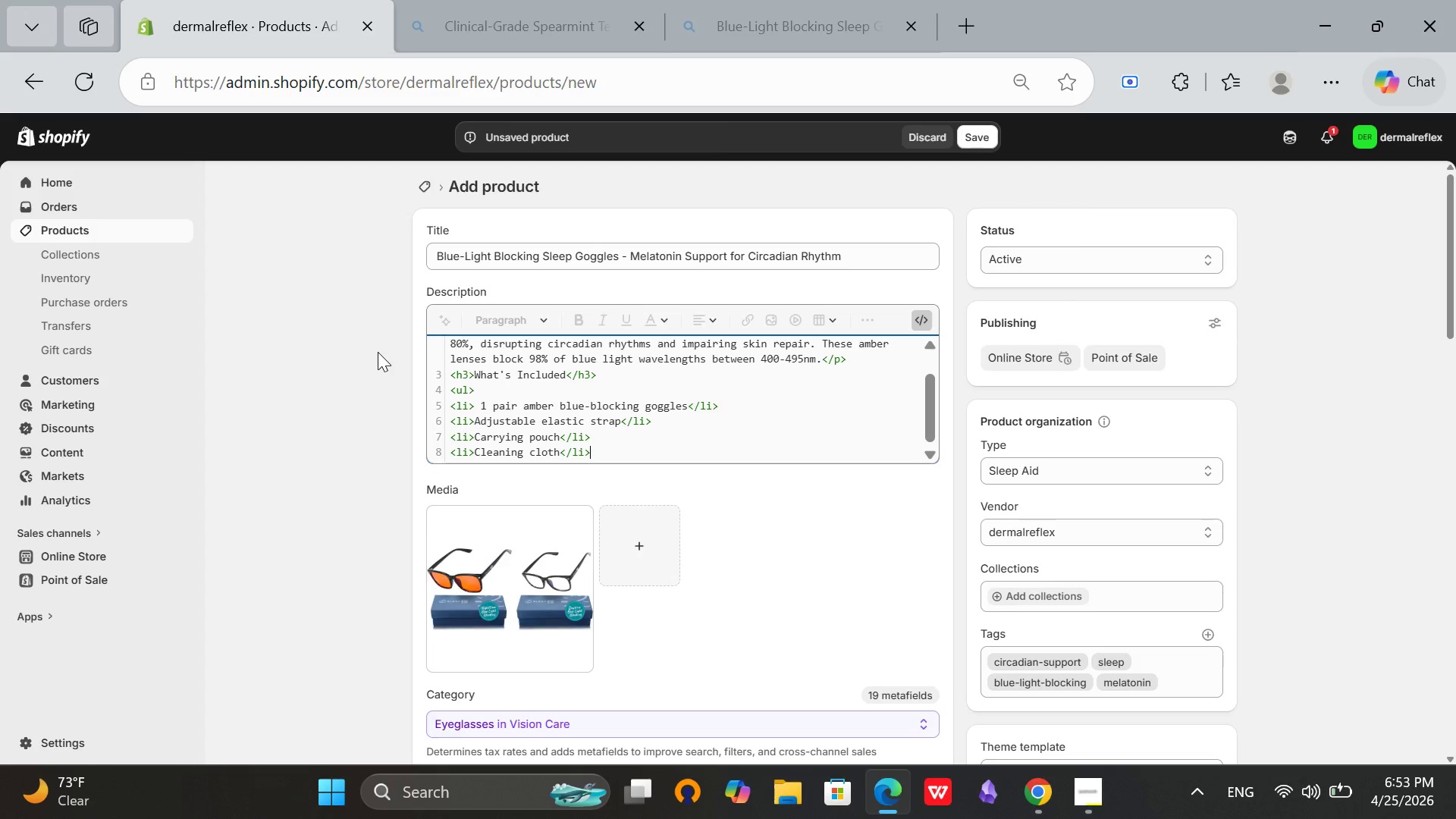 
key(Enter)
 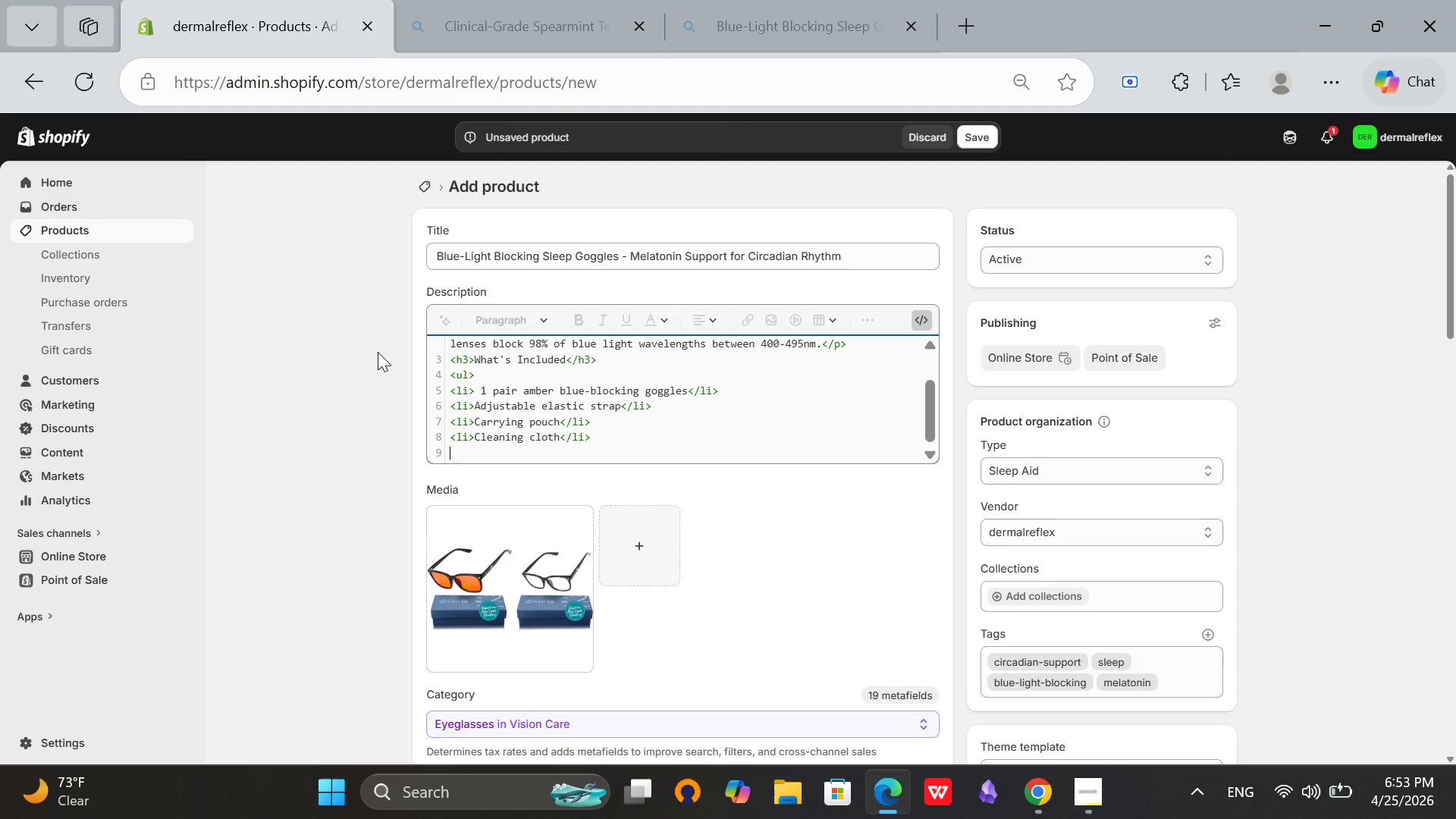 
type(</ul>)
 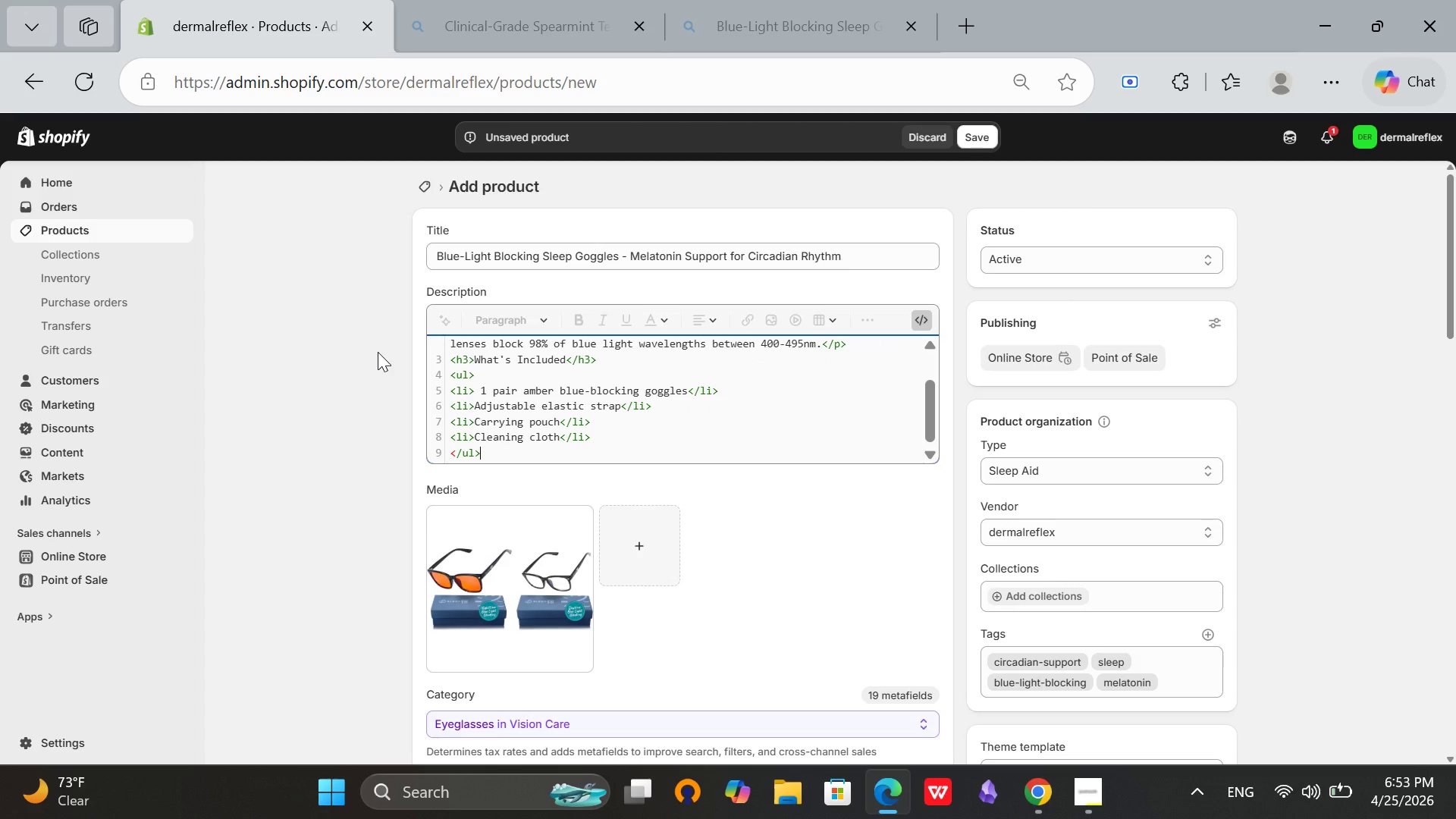 
key(Enter)
 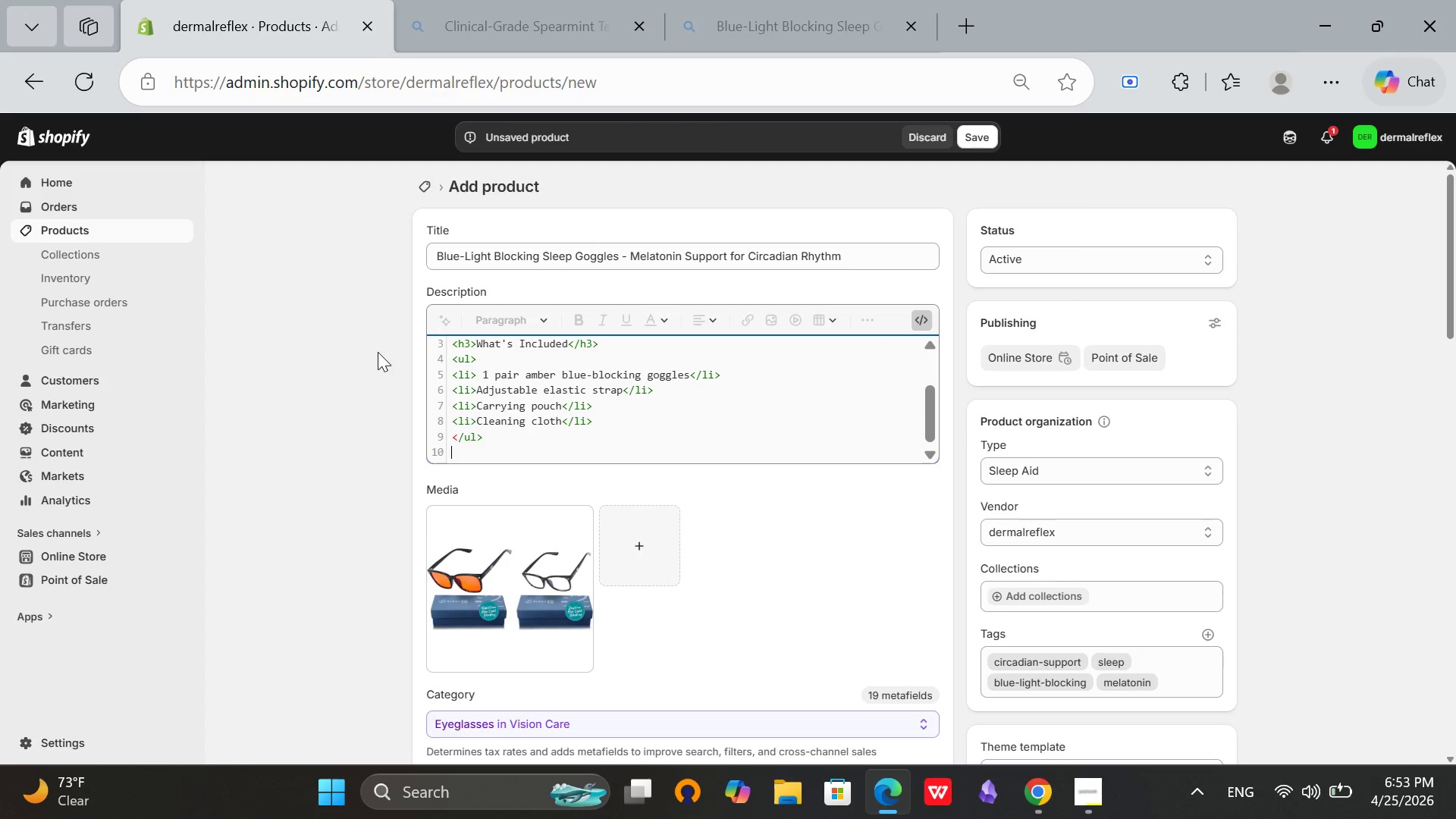 
type(<h3>Usage Protocol</h3>)
 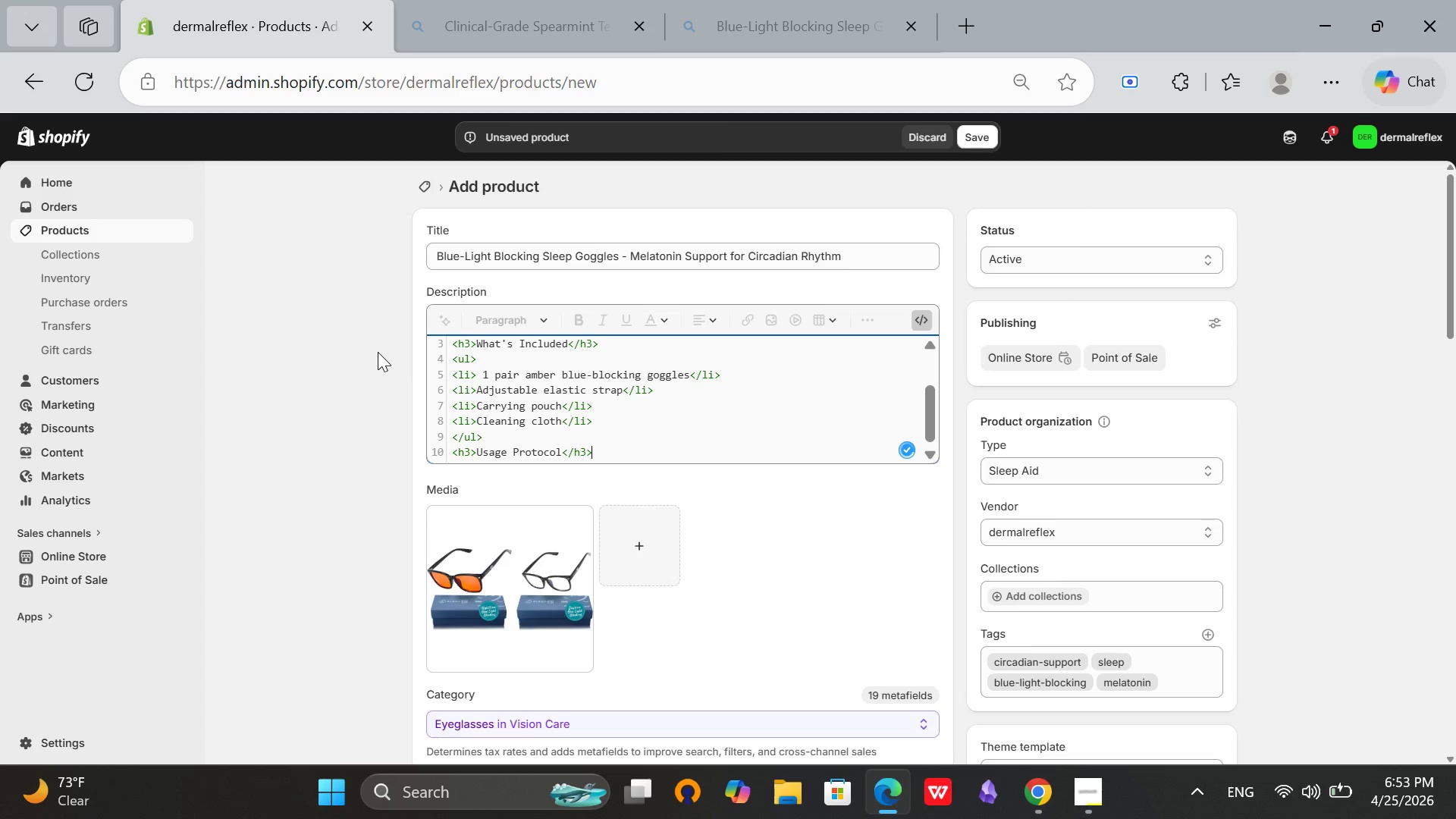 
left_click([1054, 806])
 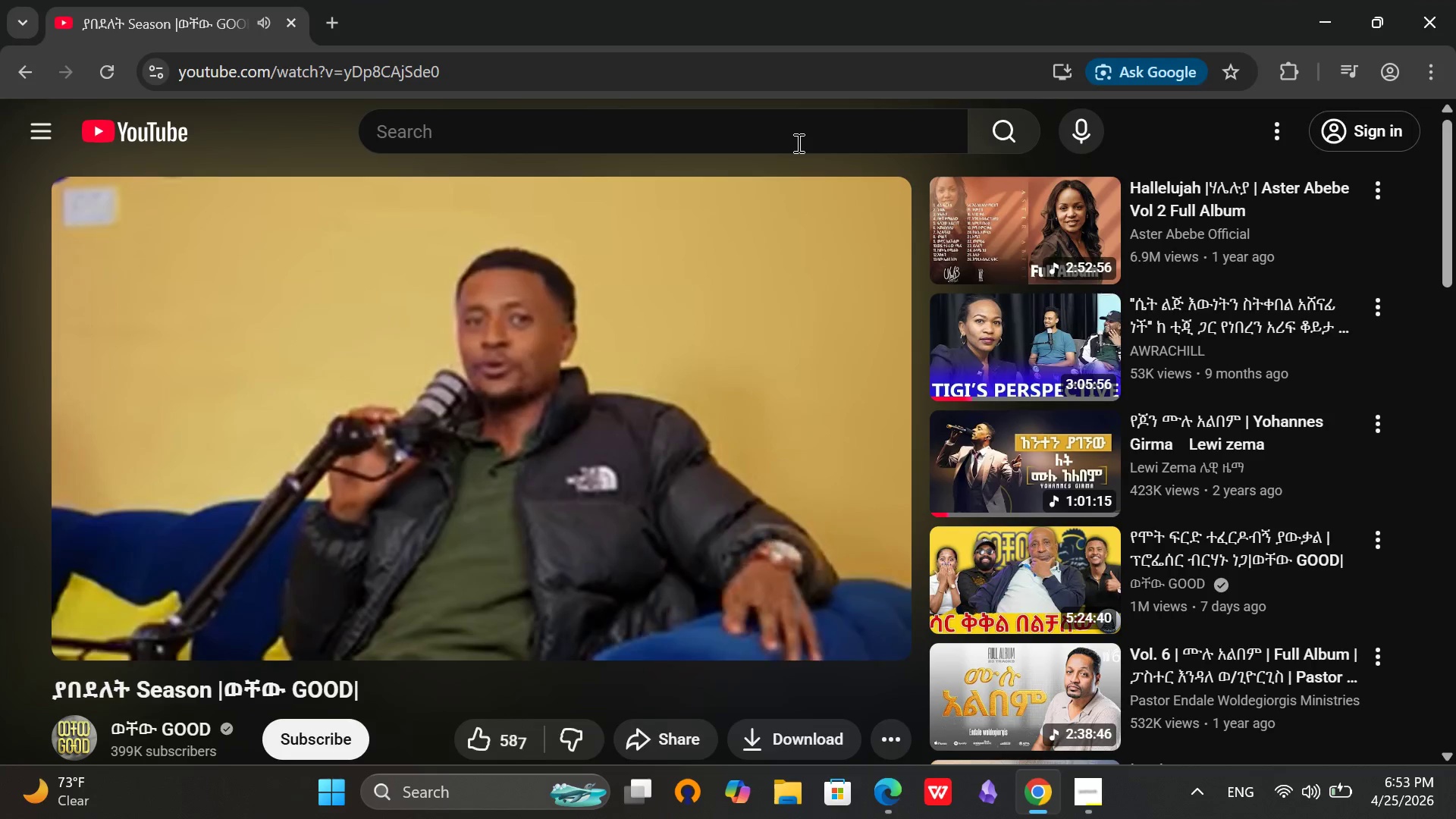 
left_click([797, 143])
 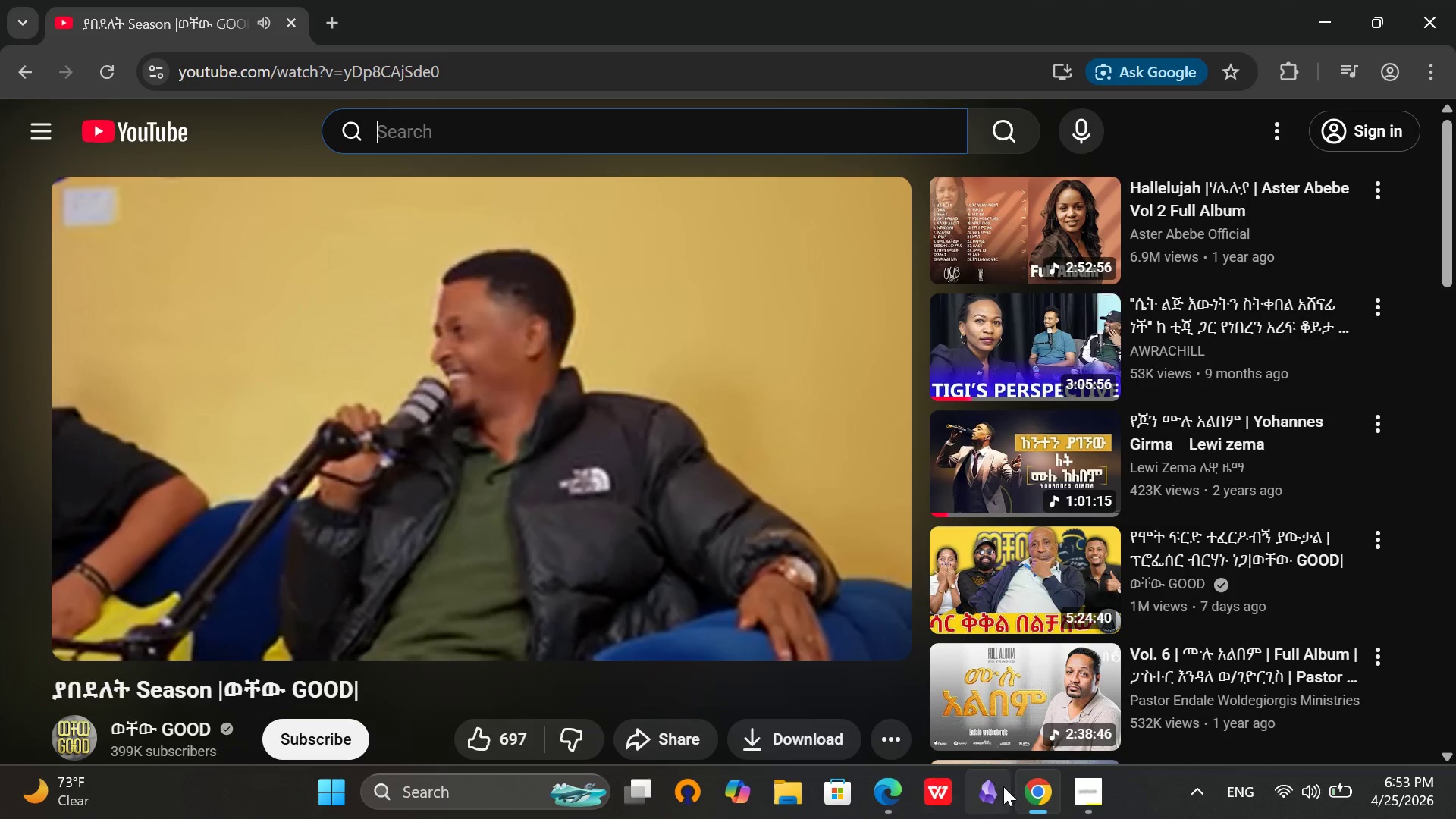 
left_click([1037, 786])
 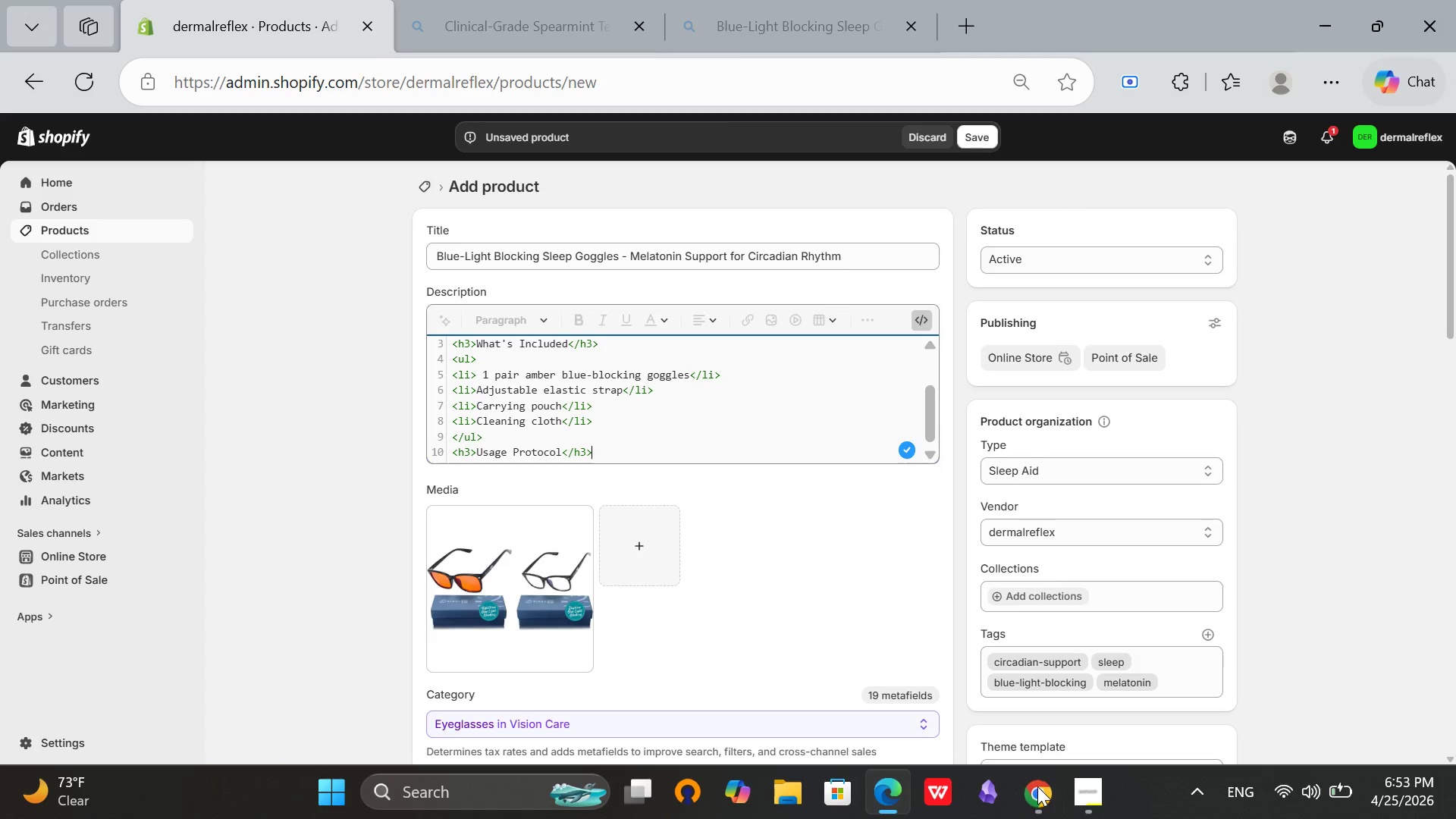 
left_click([1037, 786])
 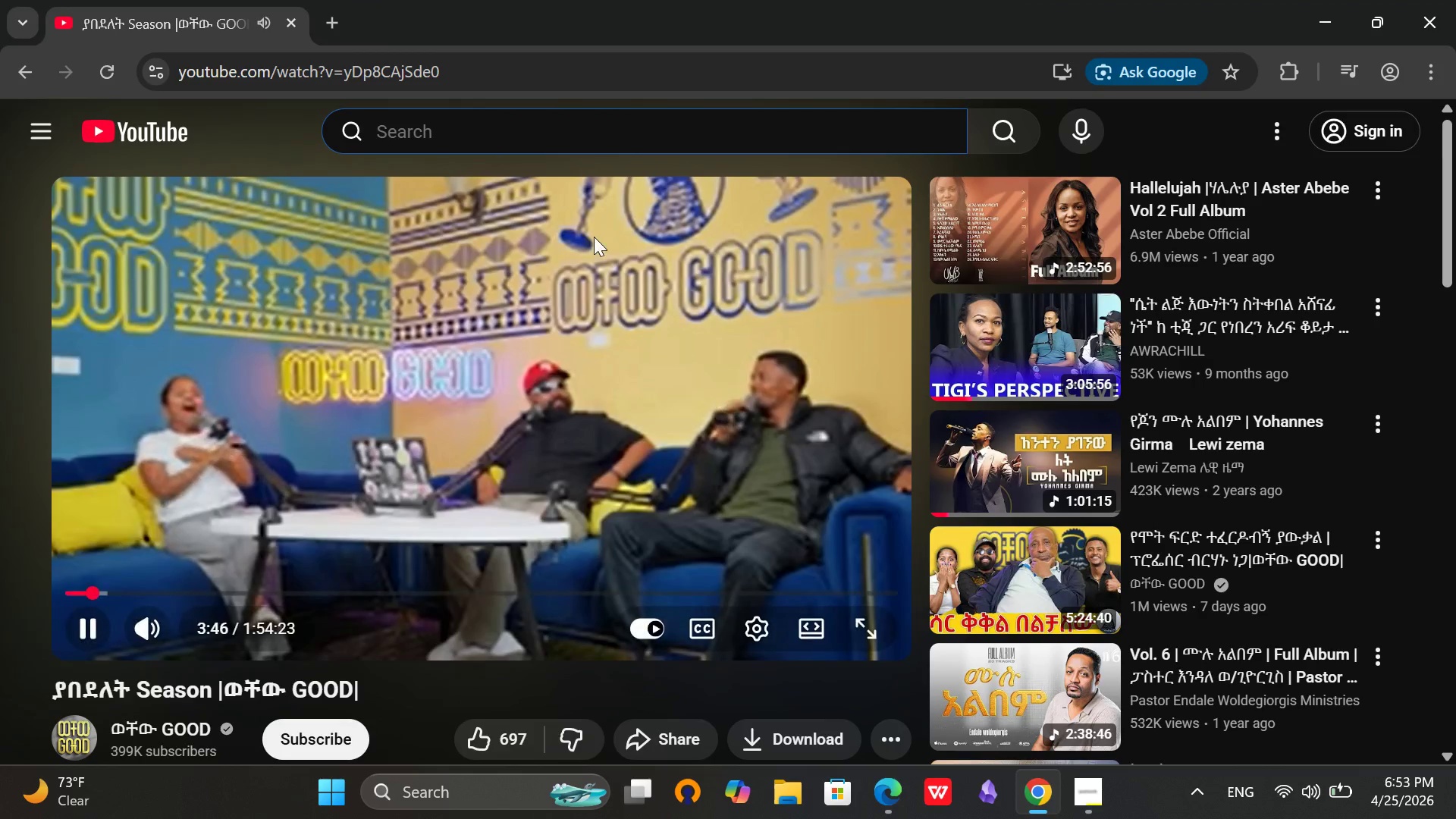 
type(w)
key(Backspace)
type(vn)
key(Backspace)
type(itna)
key(Backspace)
key(Backspace)
type(ange podcast birtukan mideksa)
 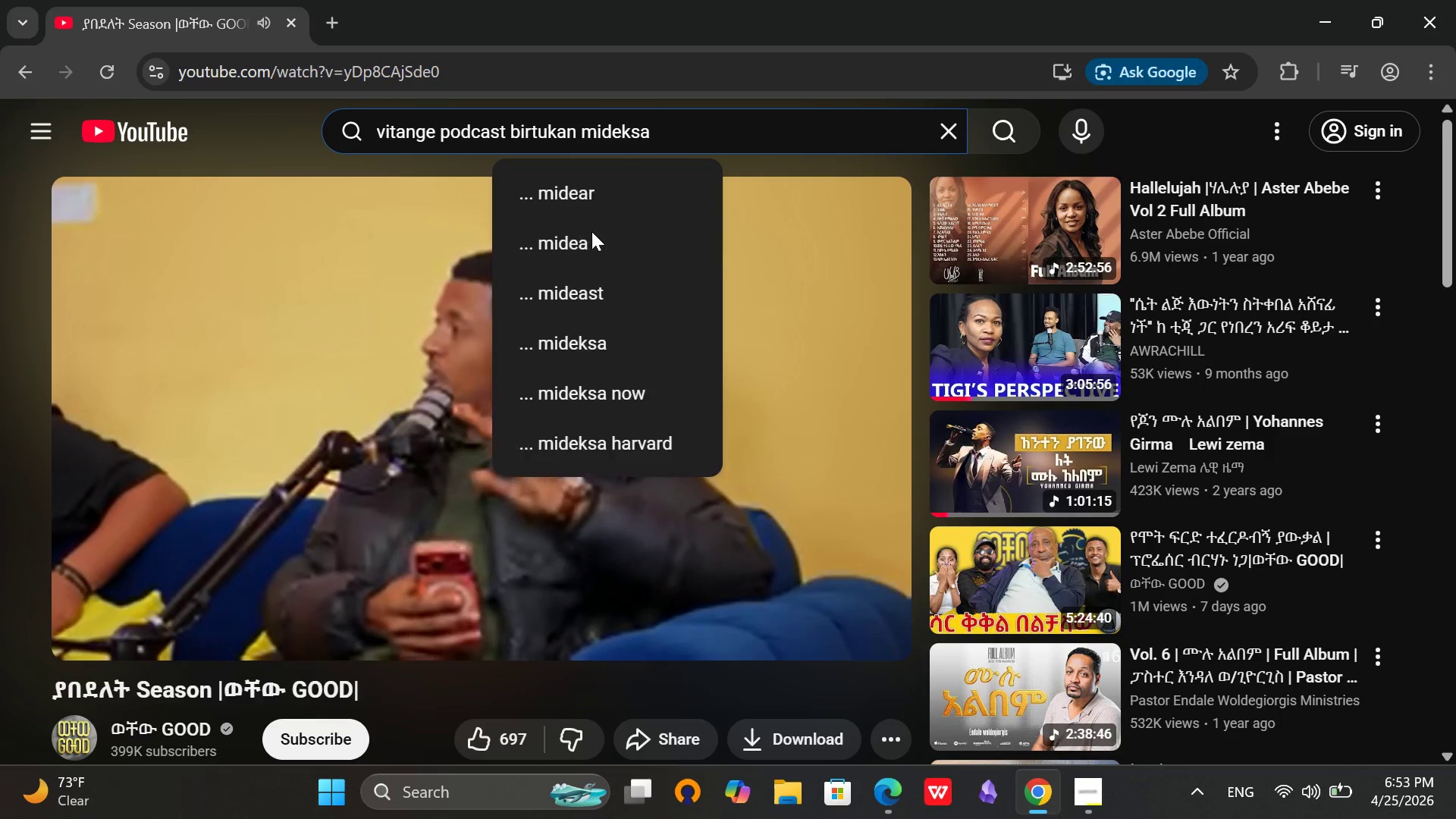 
key(Enter)
 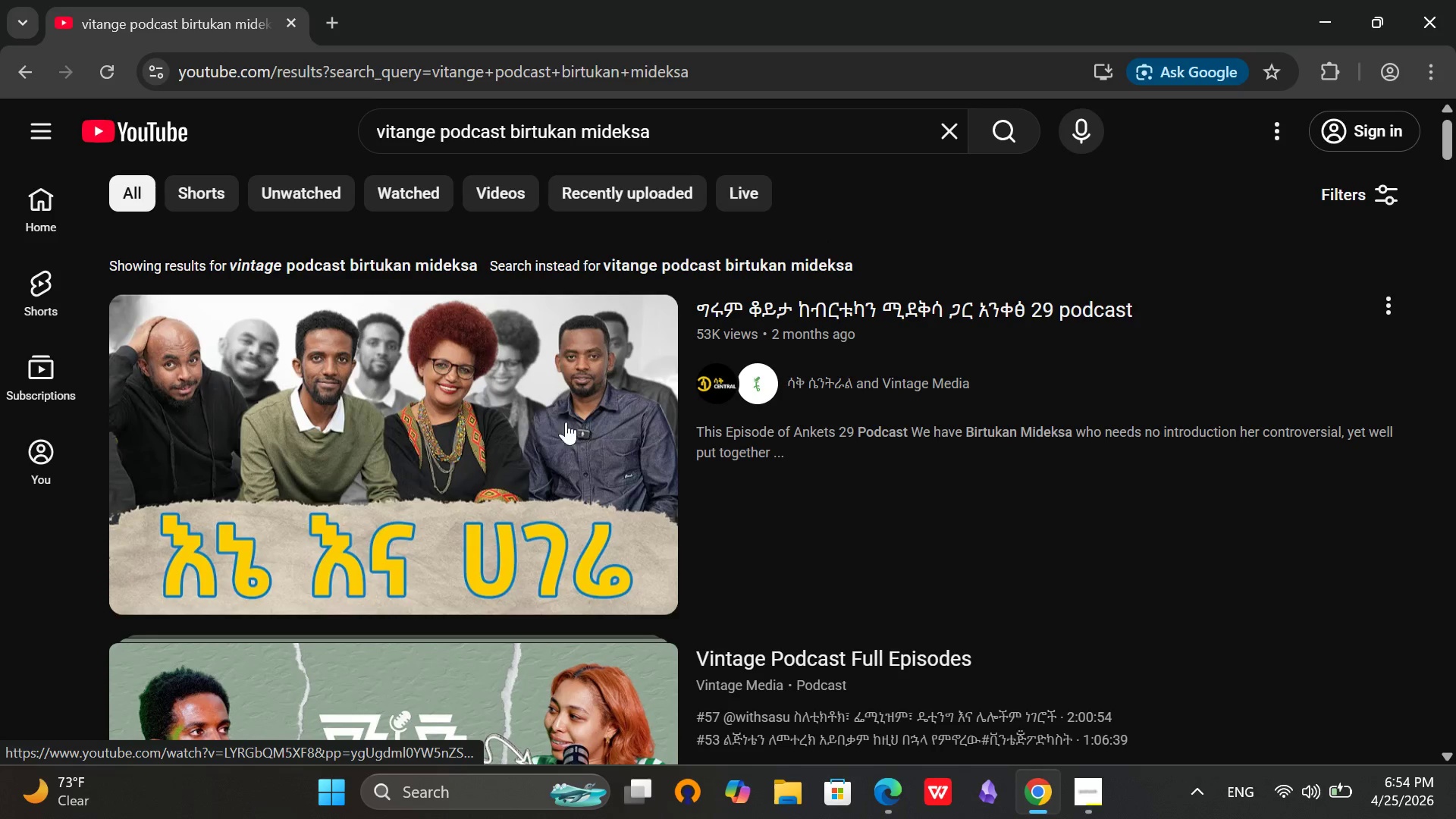 
wait(6.67)
 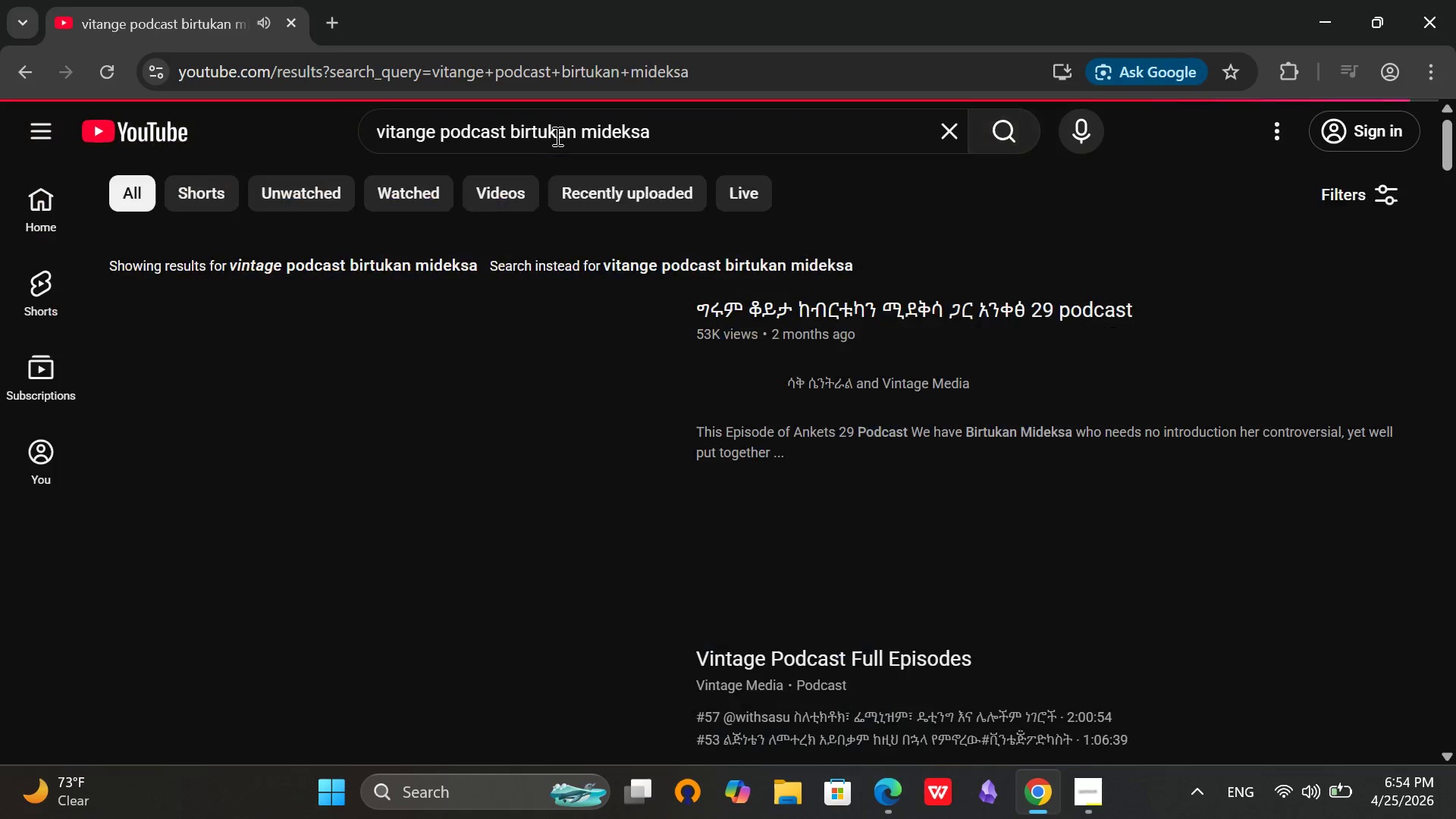 
left_click([412, 432])
 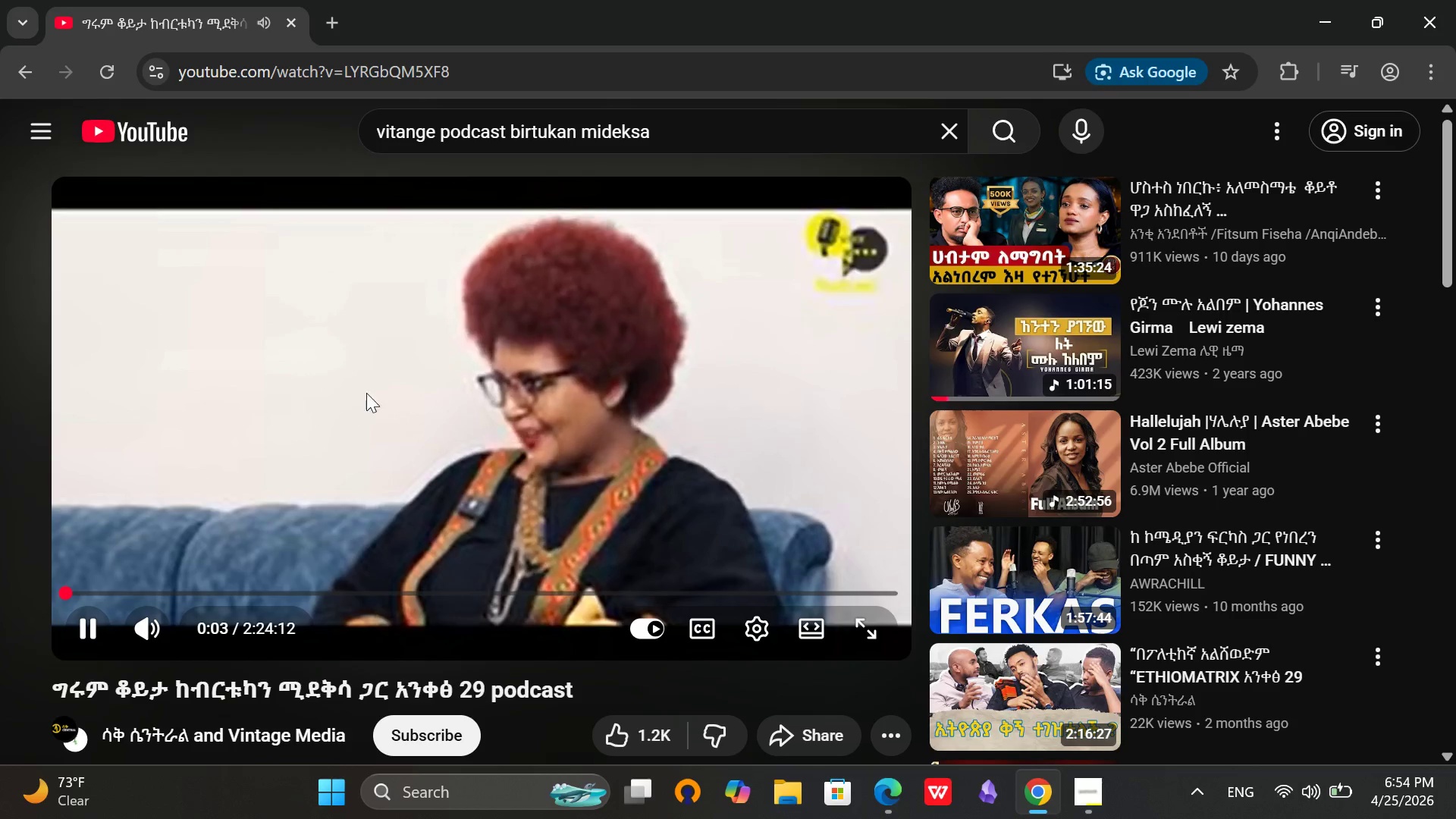 
wait(7.19)
 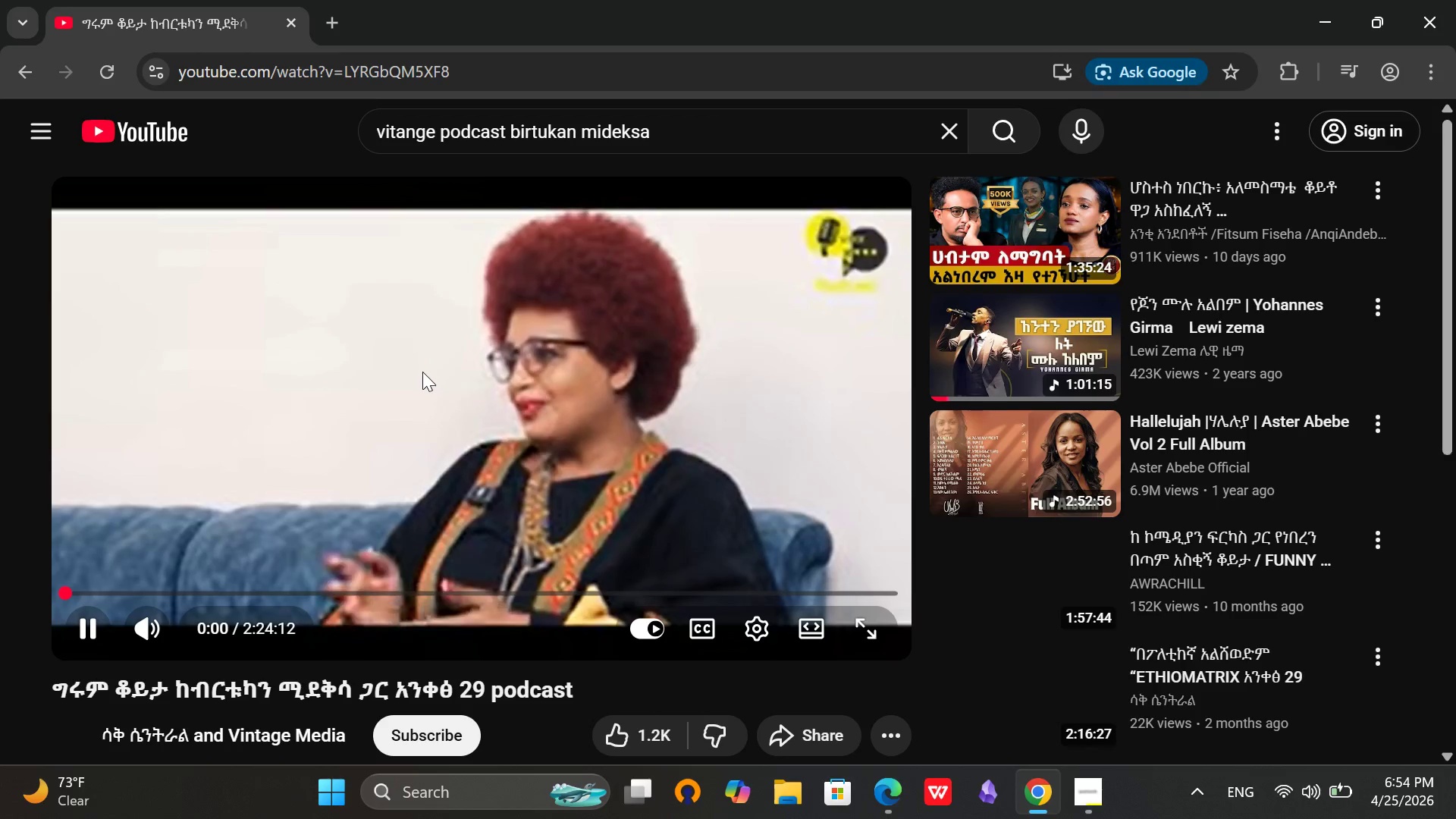 
left_click([959, 131])
 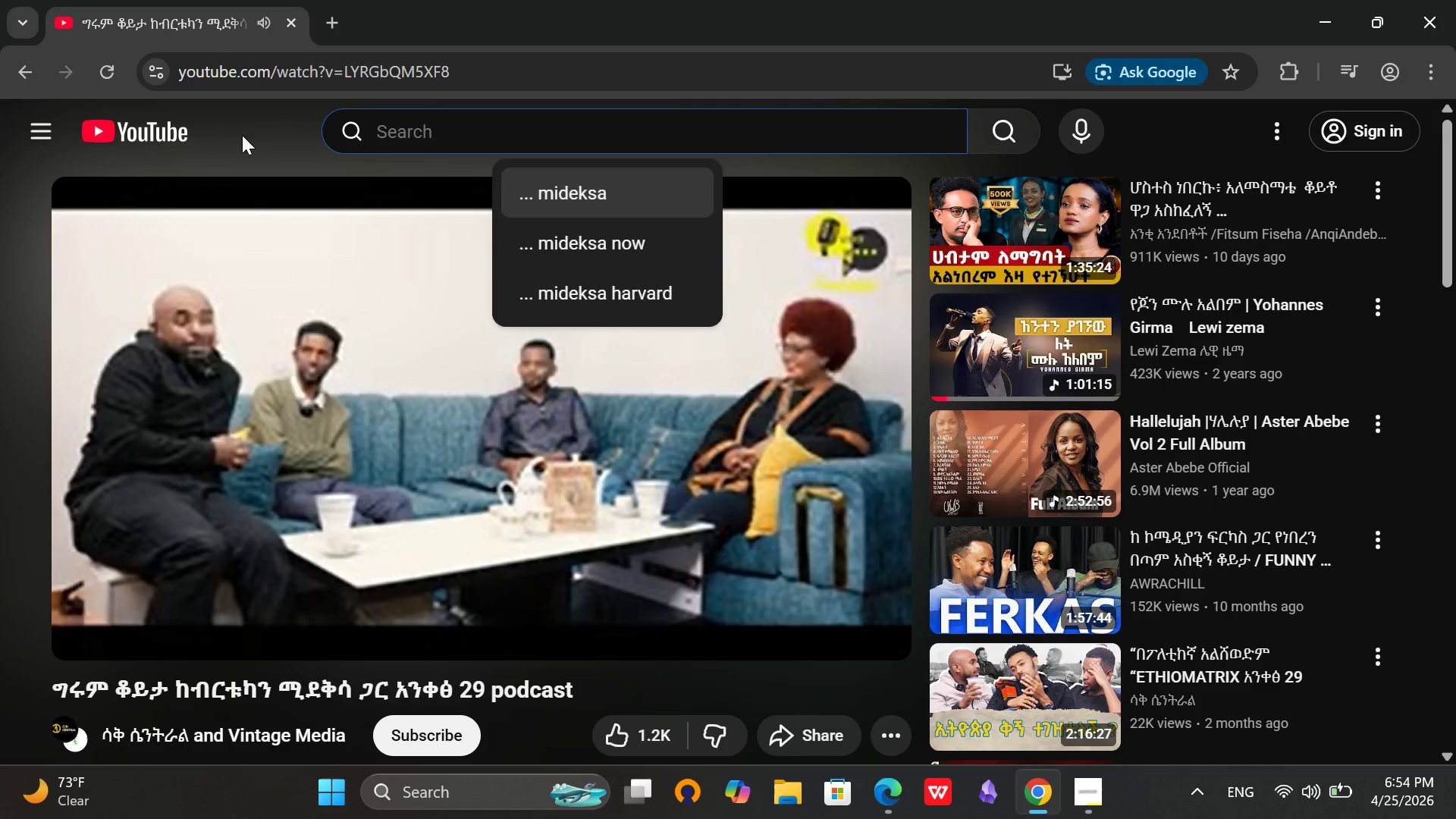 
left_click([249, 140])
 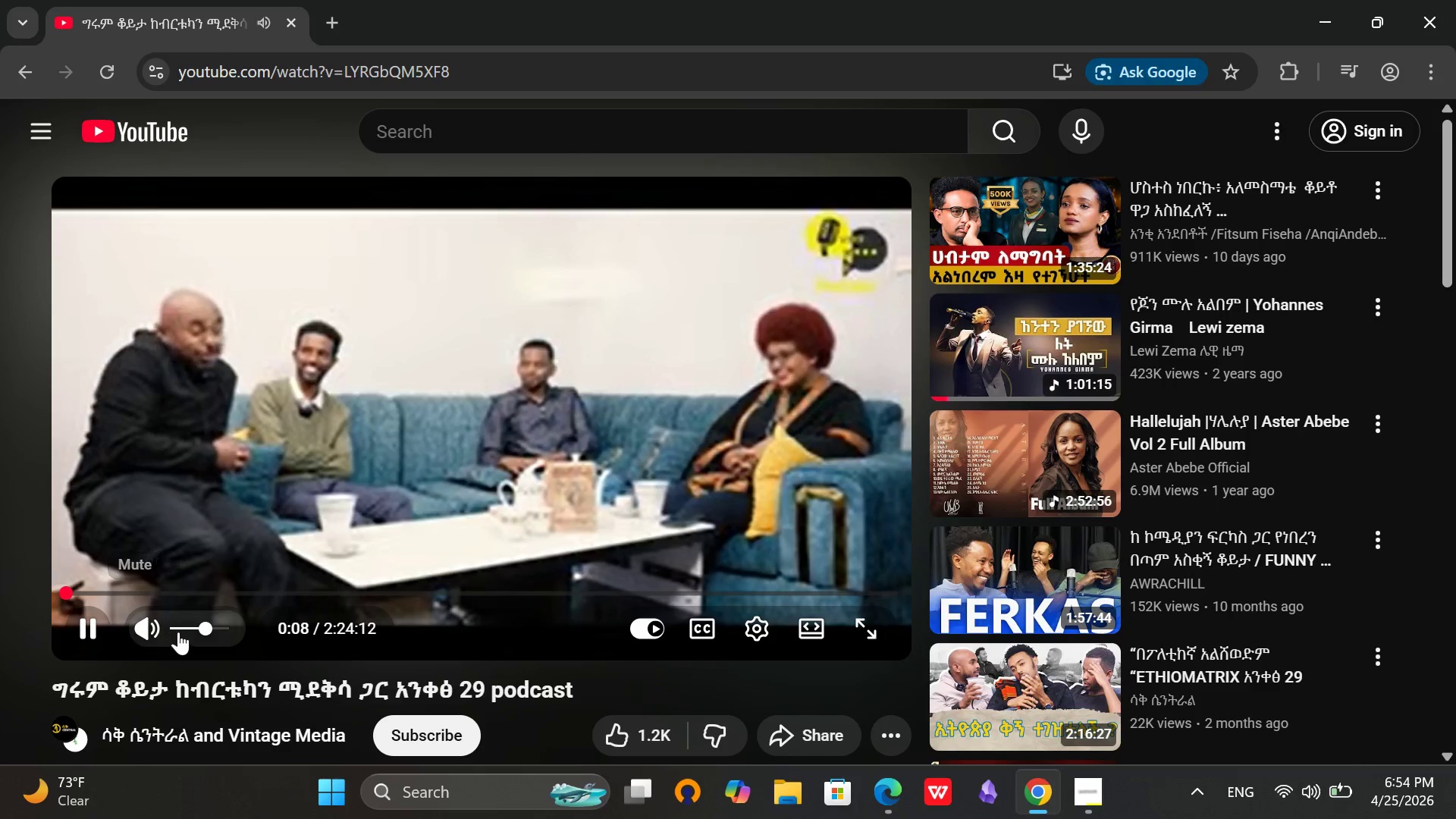 
left_click([215, 627])
 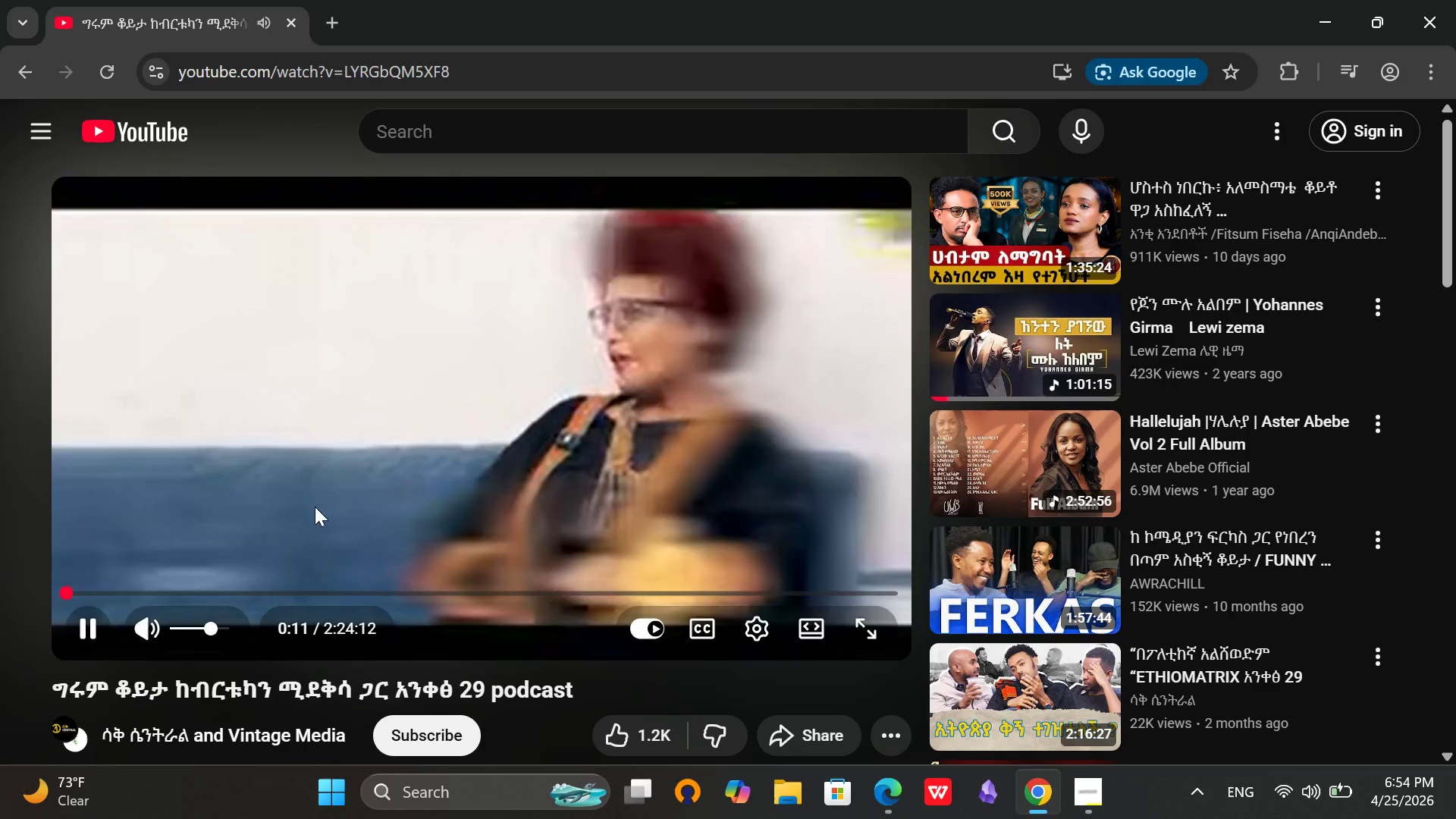 
key(VolumeUp)